 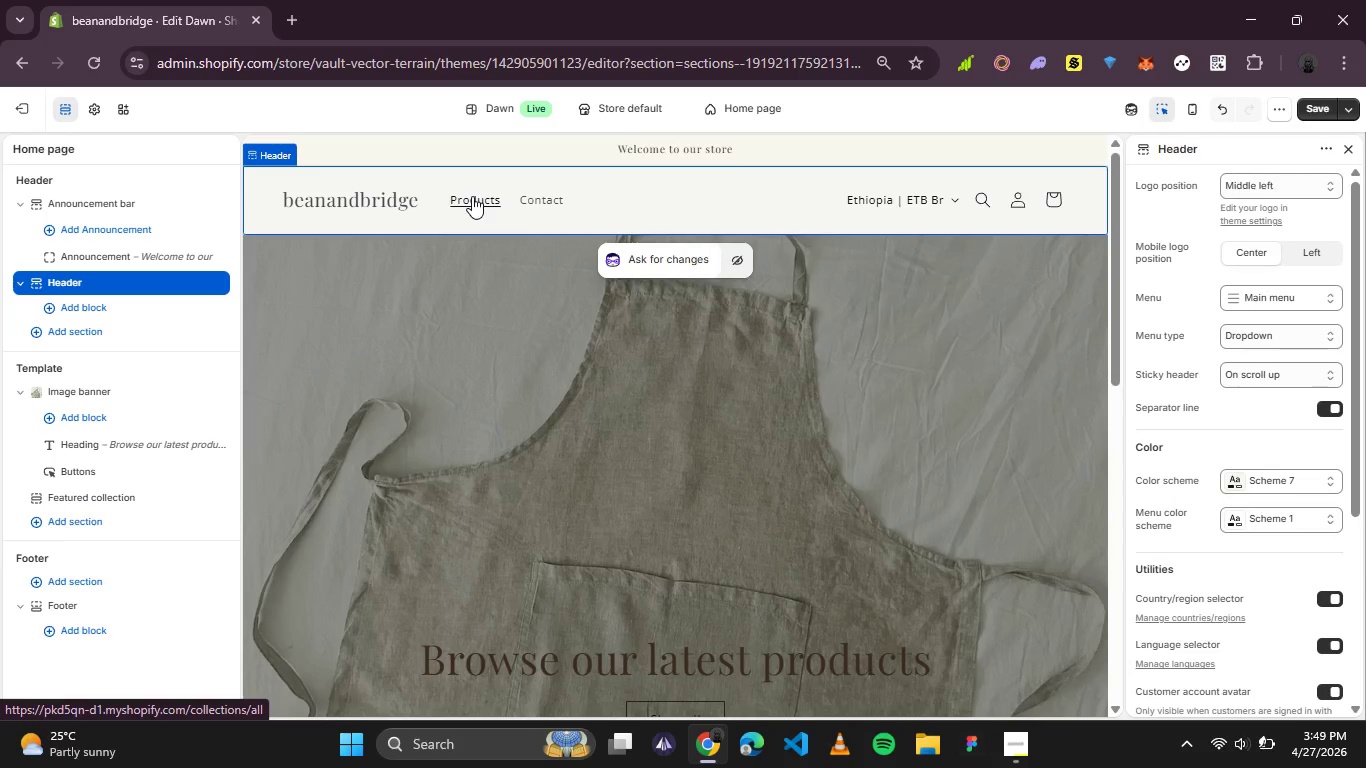 
left_click([472, 196])
 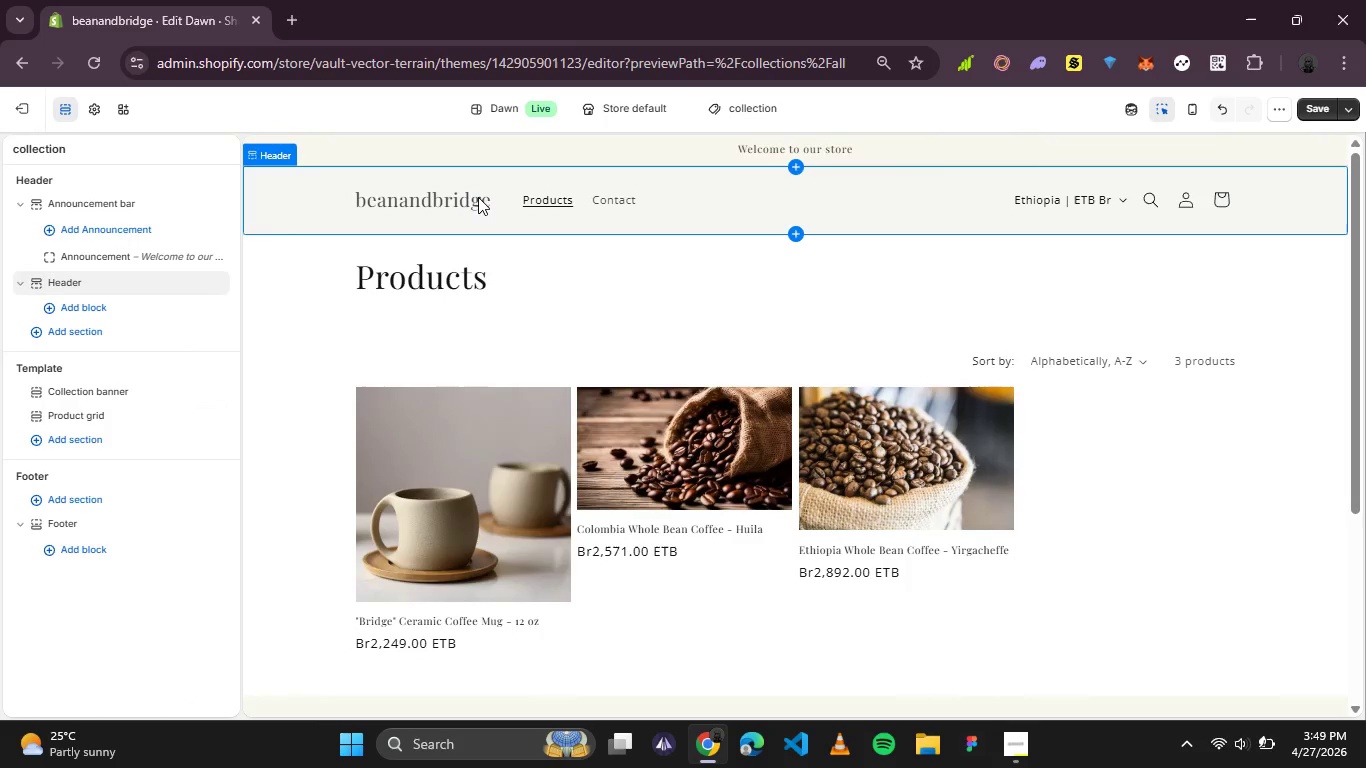 
wait(23.72)
 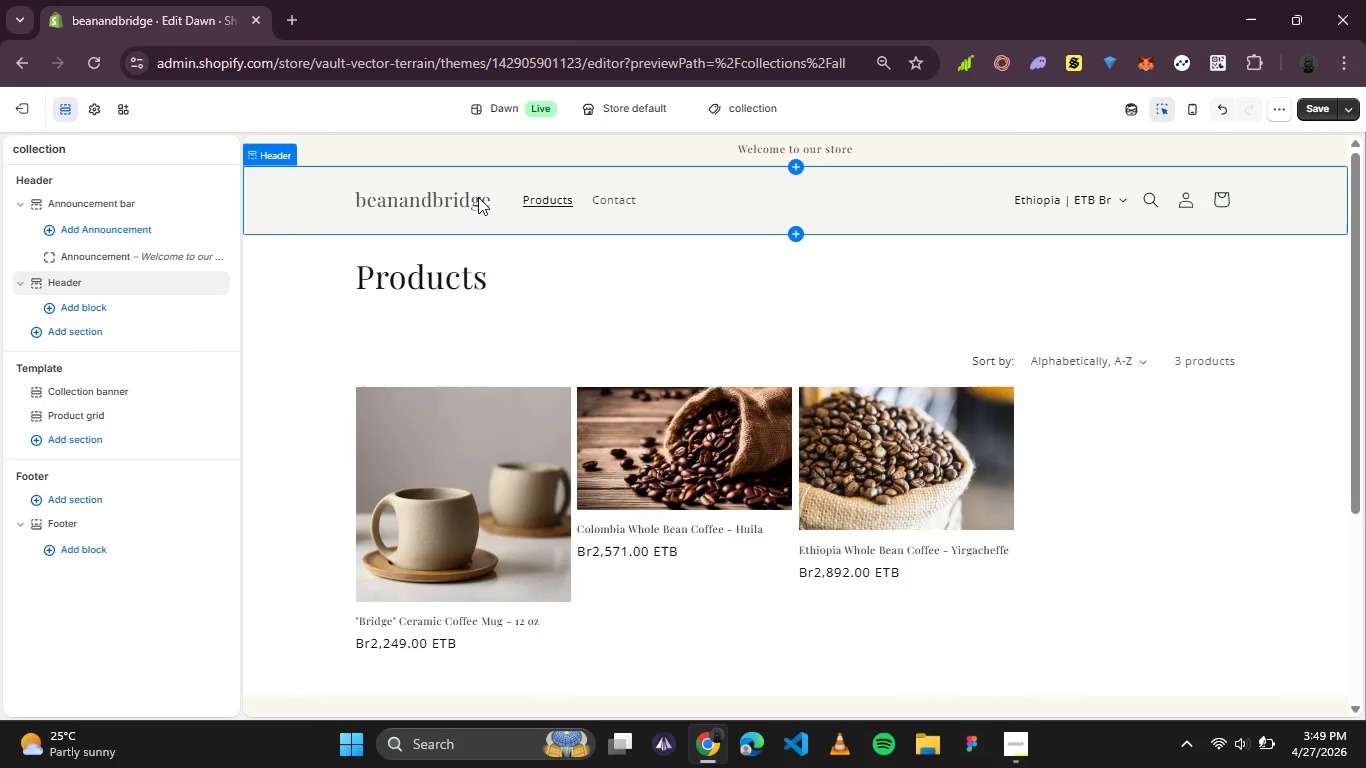 
left_click([766, 294])
 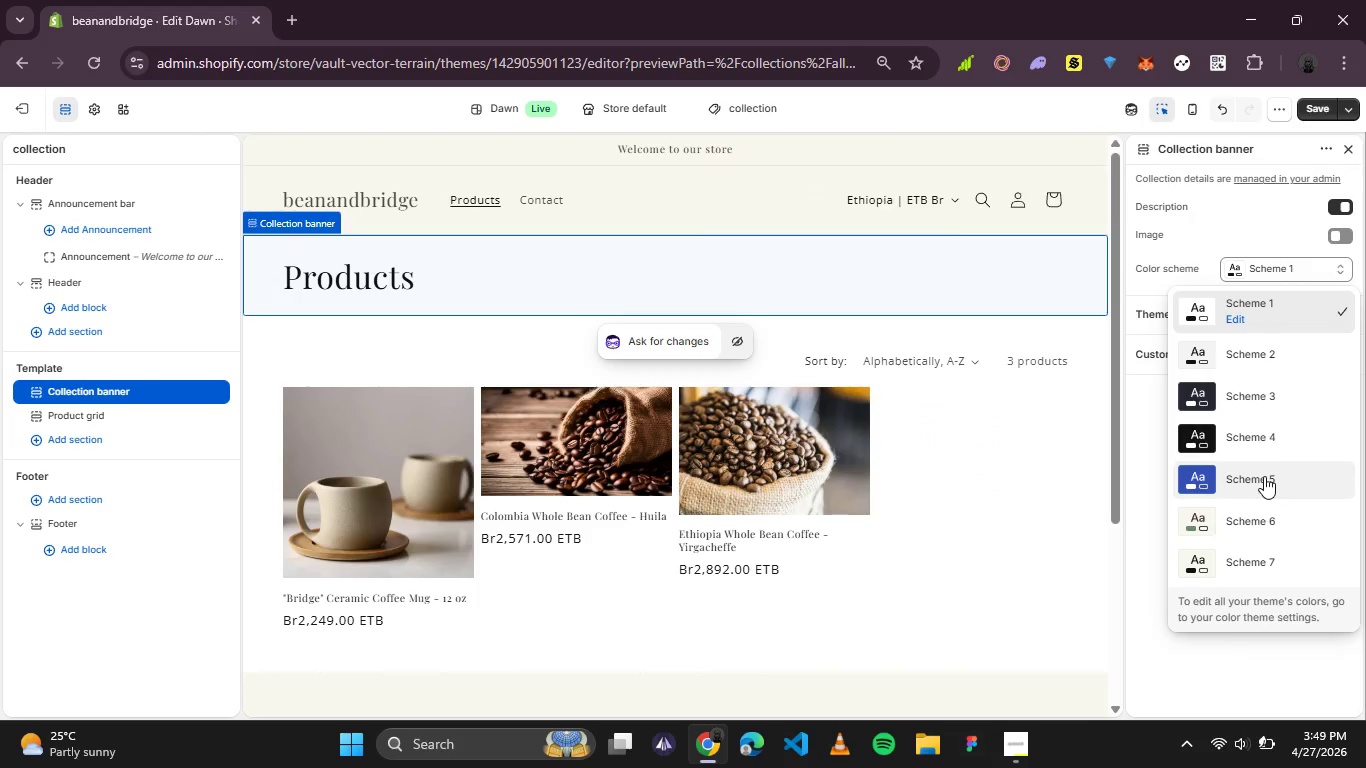 
left_click([1248, 528])
 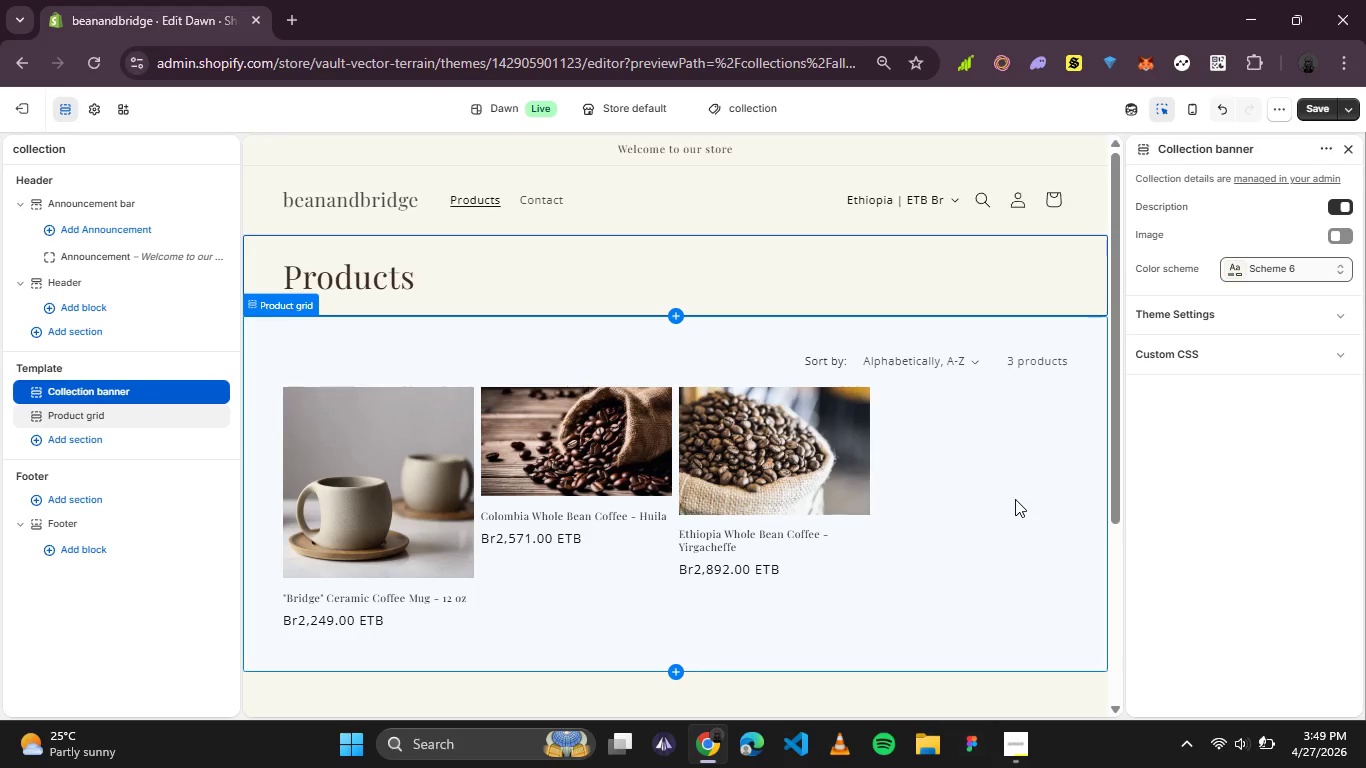 
left_click([1015, 499])
 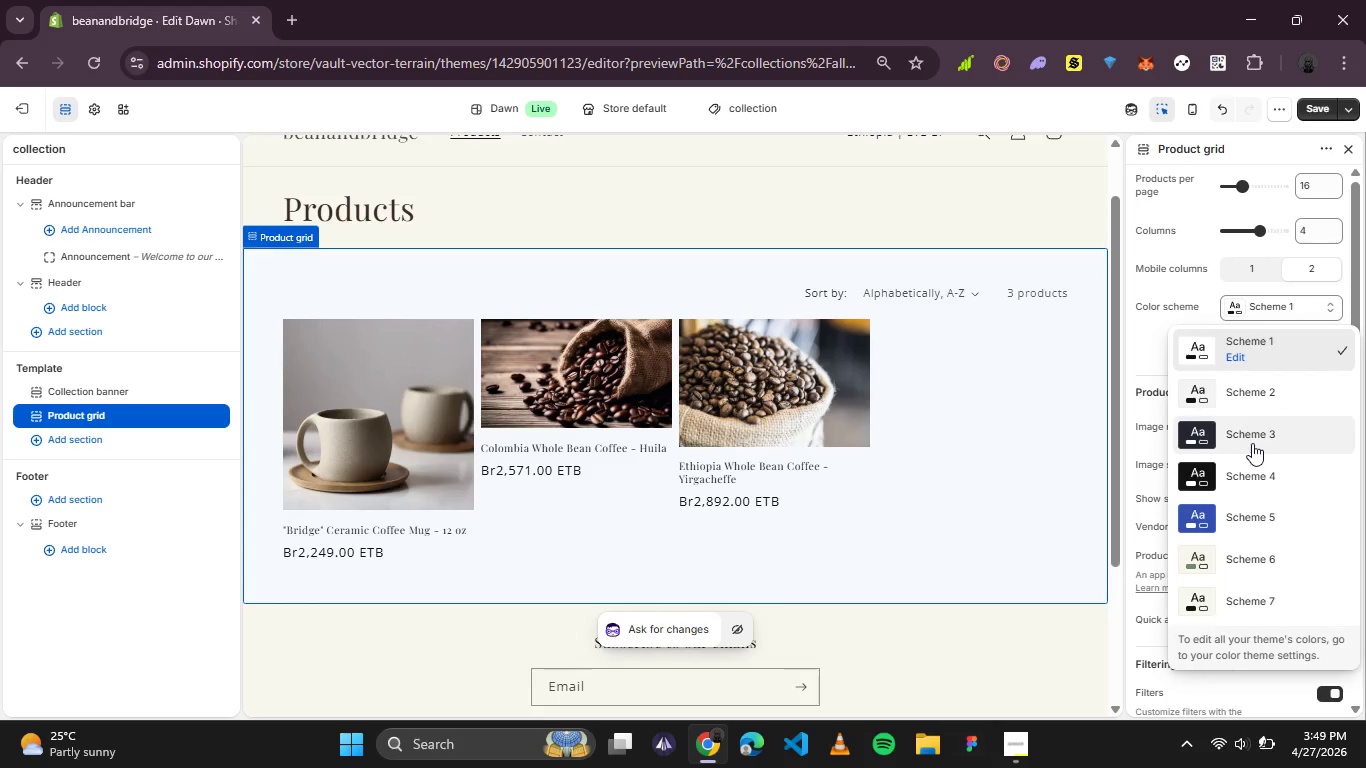 
left_click([1260, 564])
 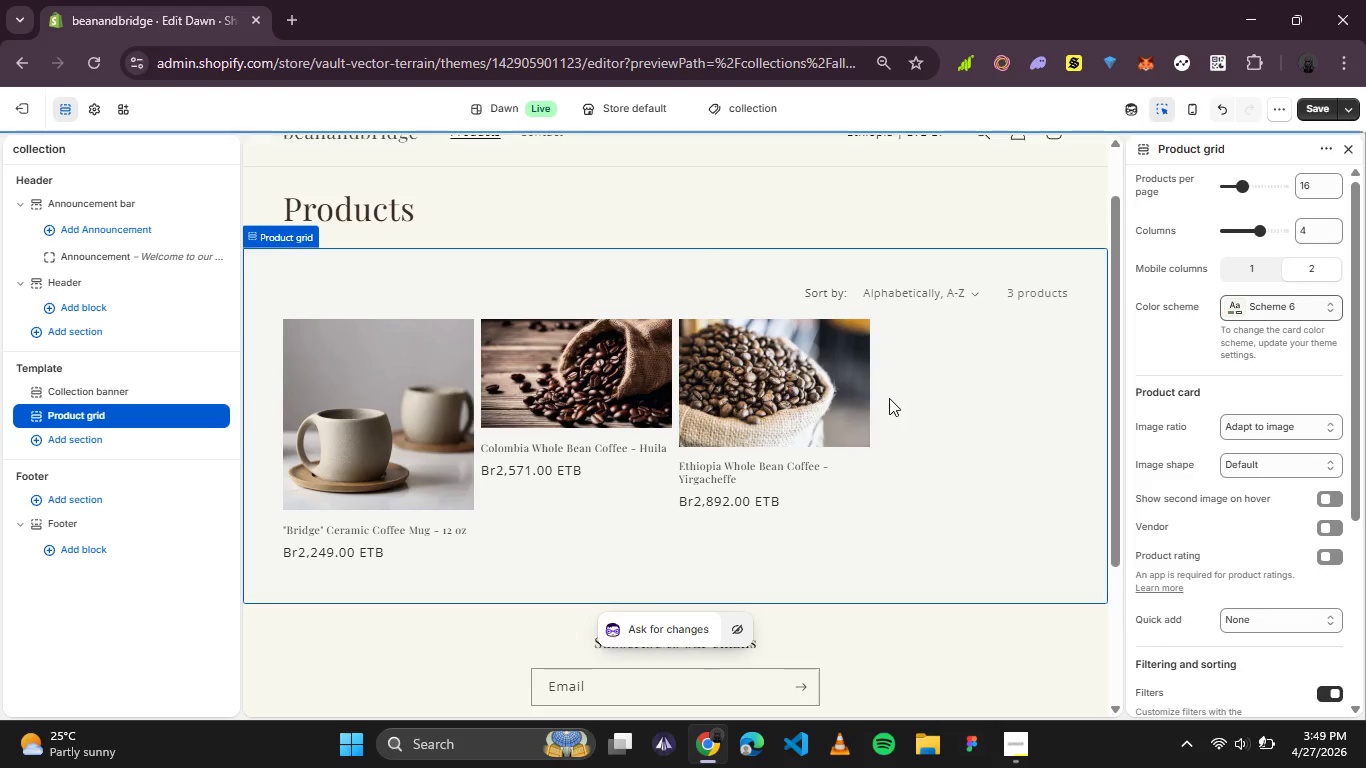 
scroll: coordinate [889, 398], scroll_direction: none, amount: 0.0
 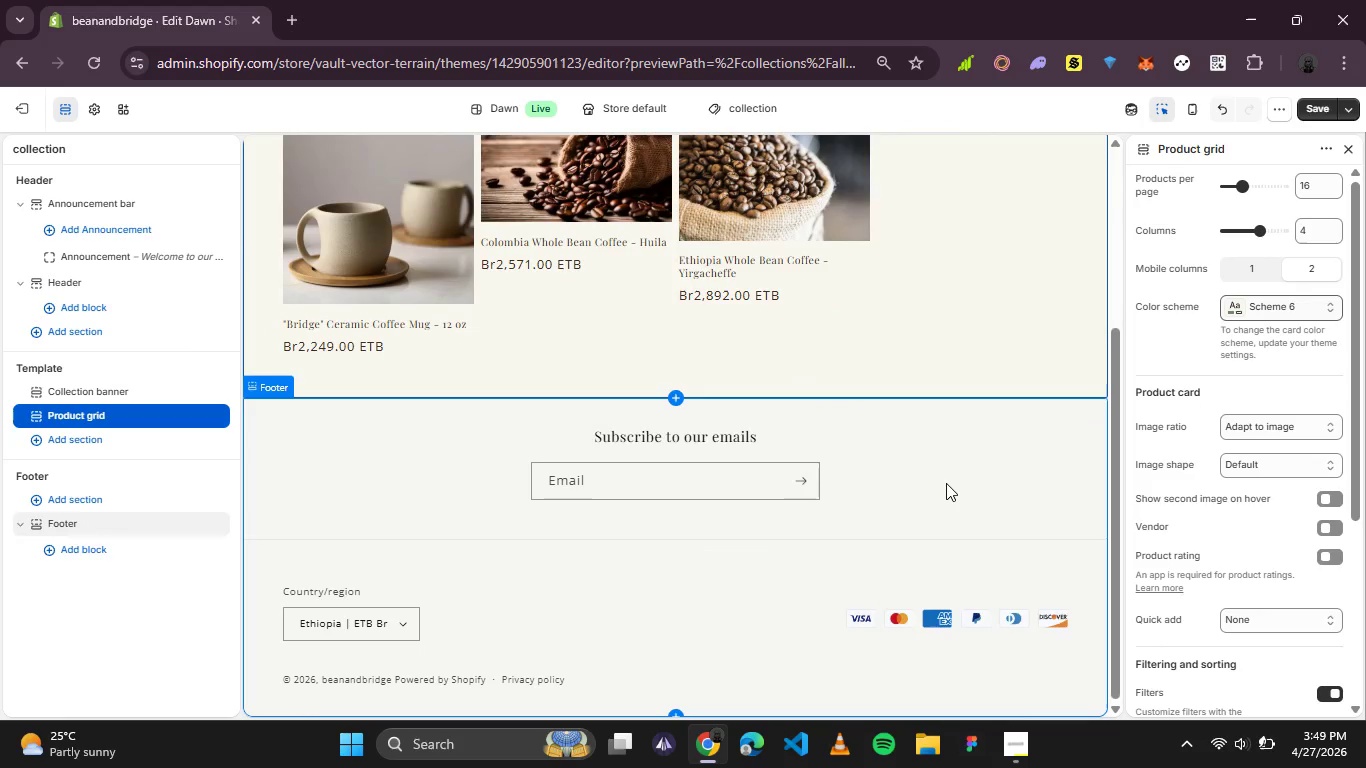 
left_click([946, 483])
 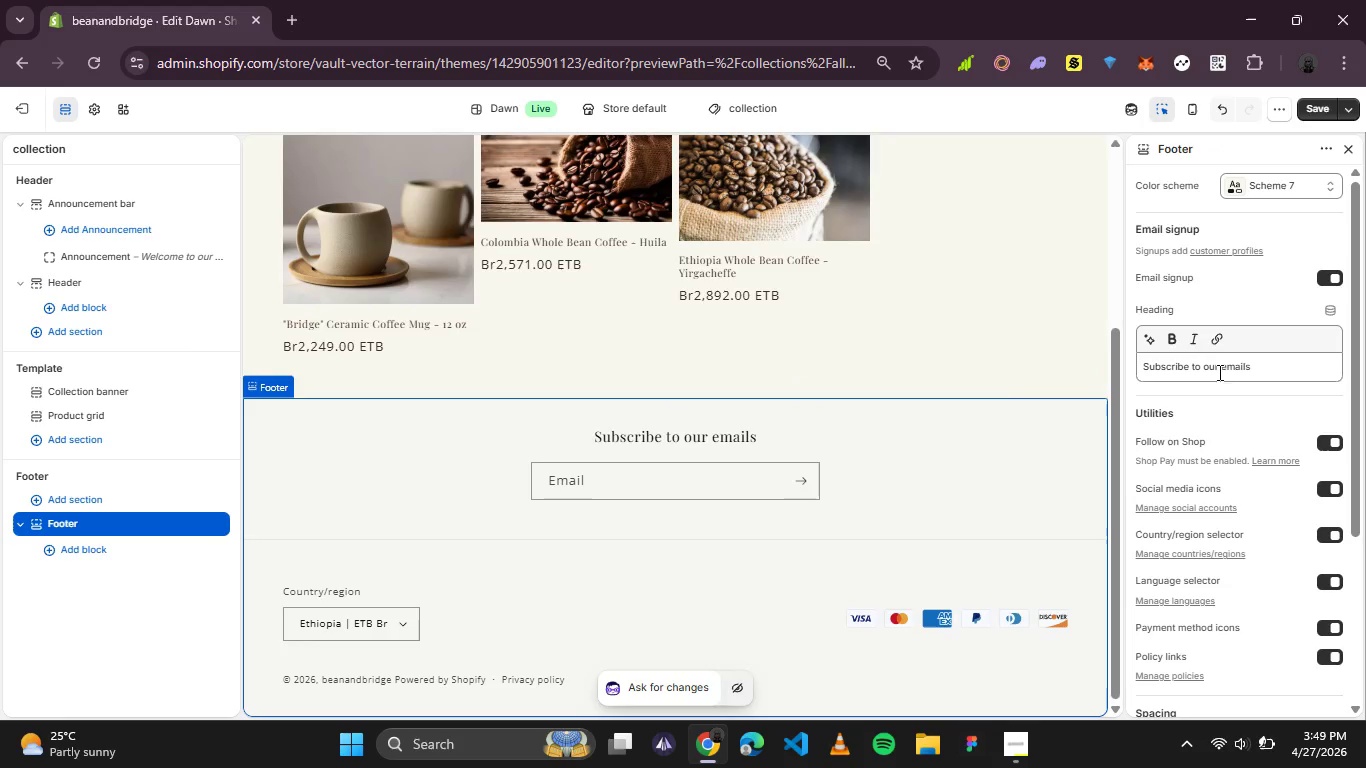 
scroll: coordinate [874, 324], scroll_direction: up, amount: 3.0
 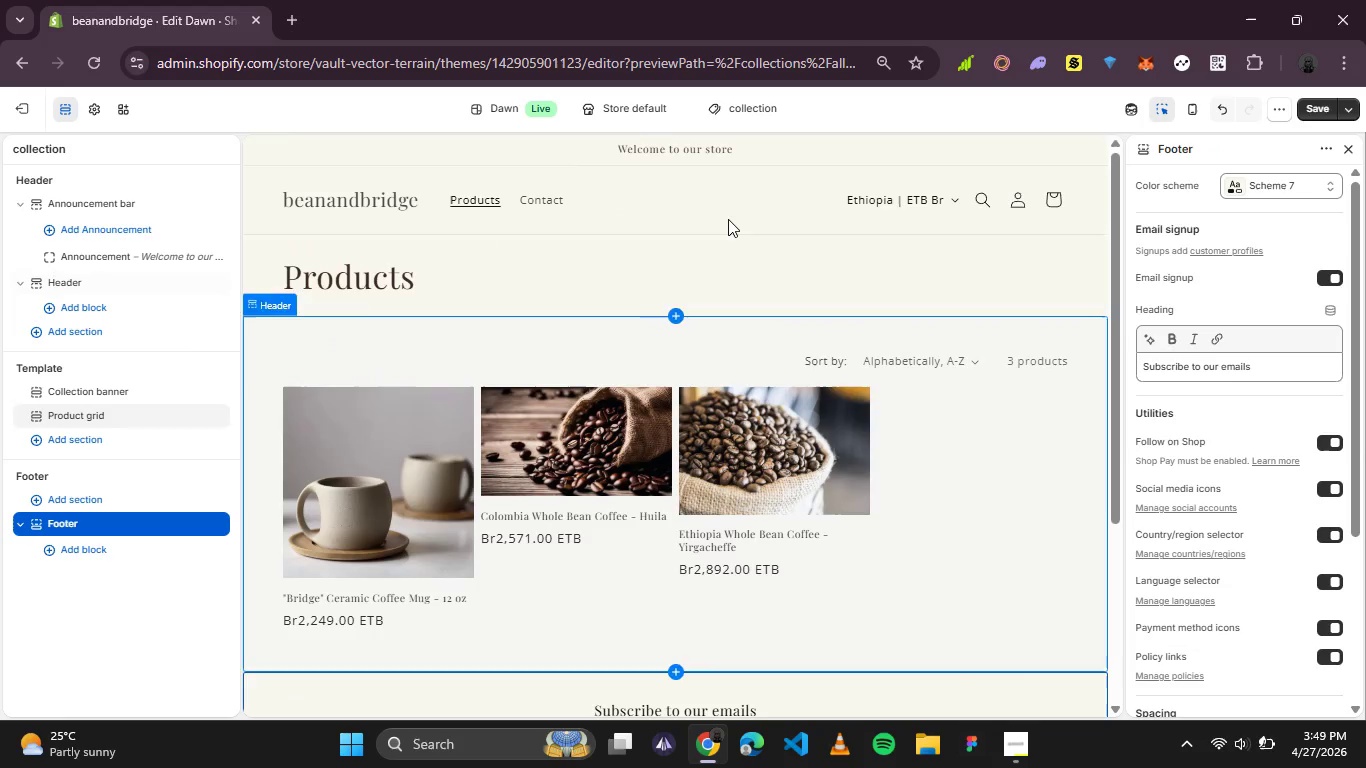 
left_click([728, 219])
 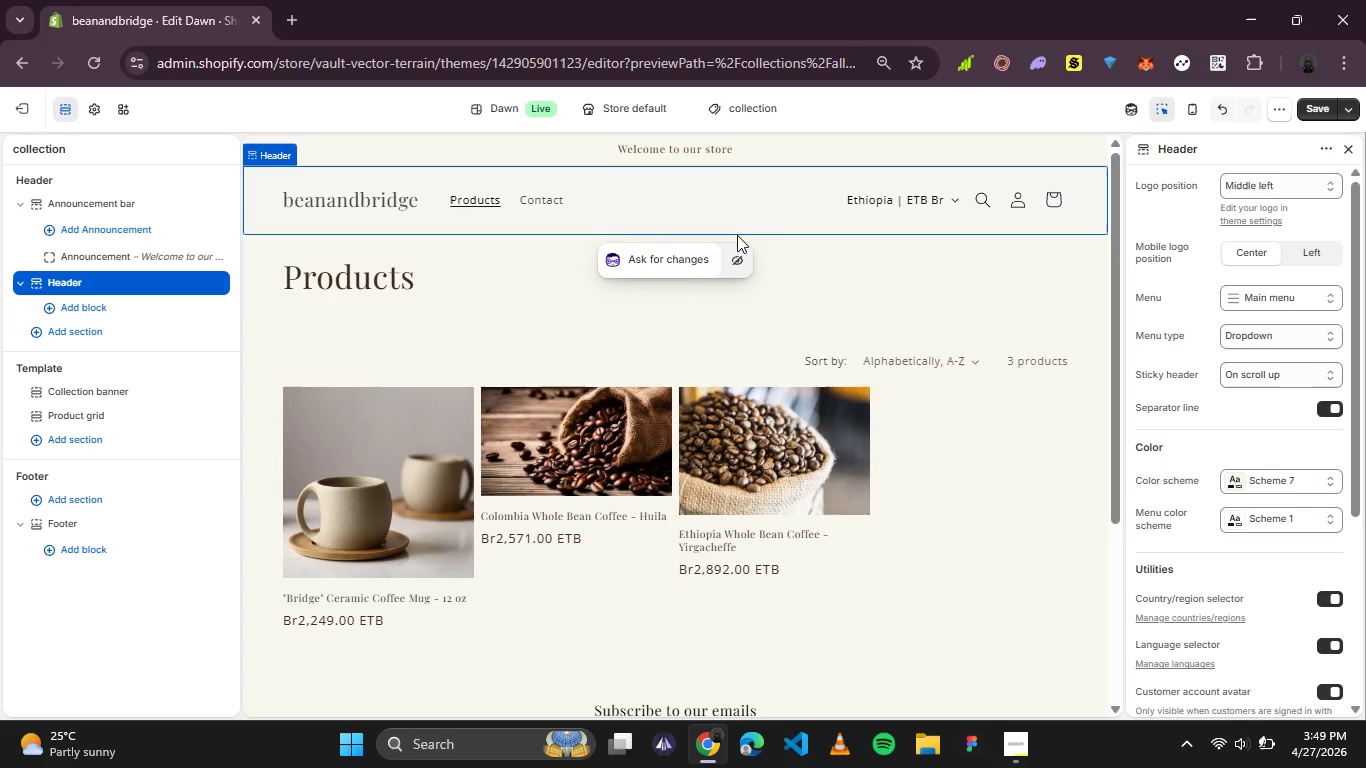 
scroll: coordinate [547, 280], scroll_direction: up, amount: 4.0
 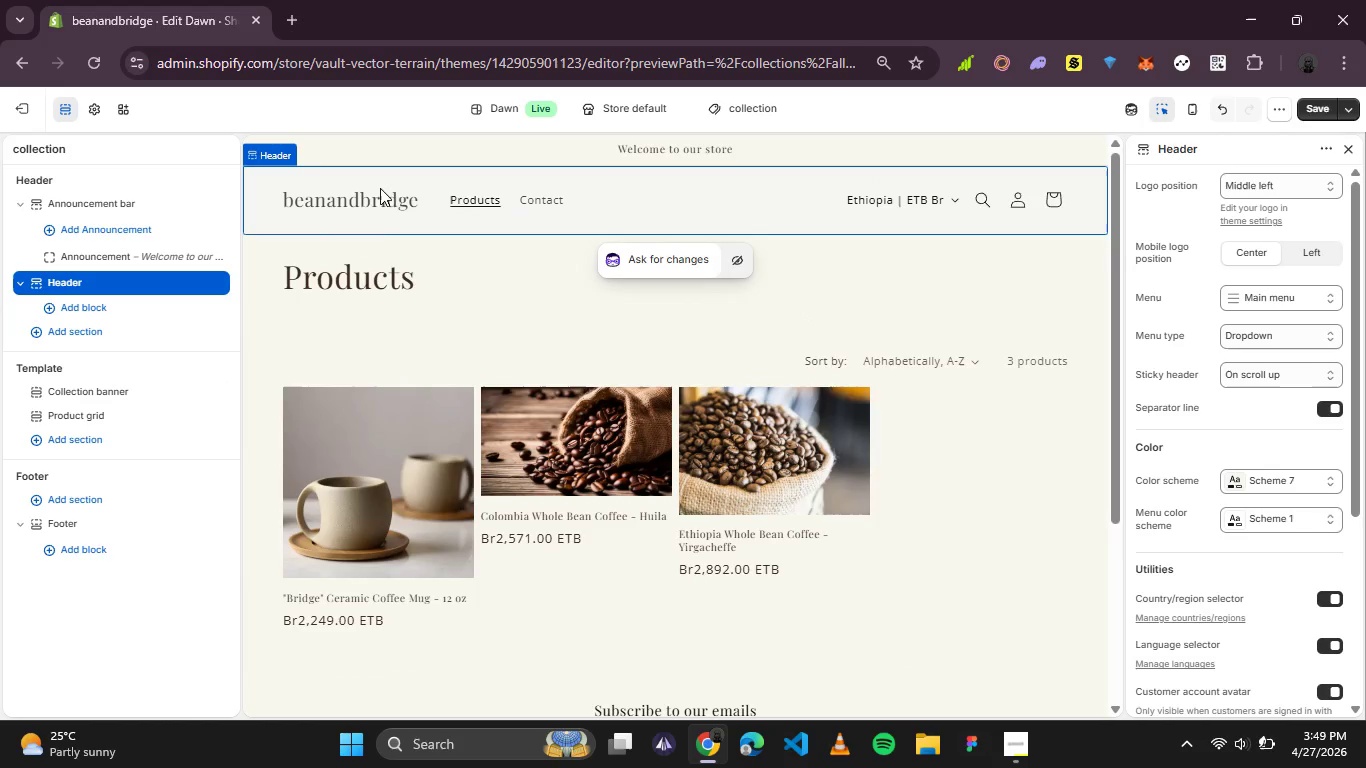 
left_click([375, 201])
 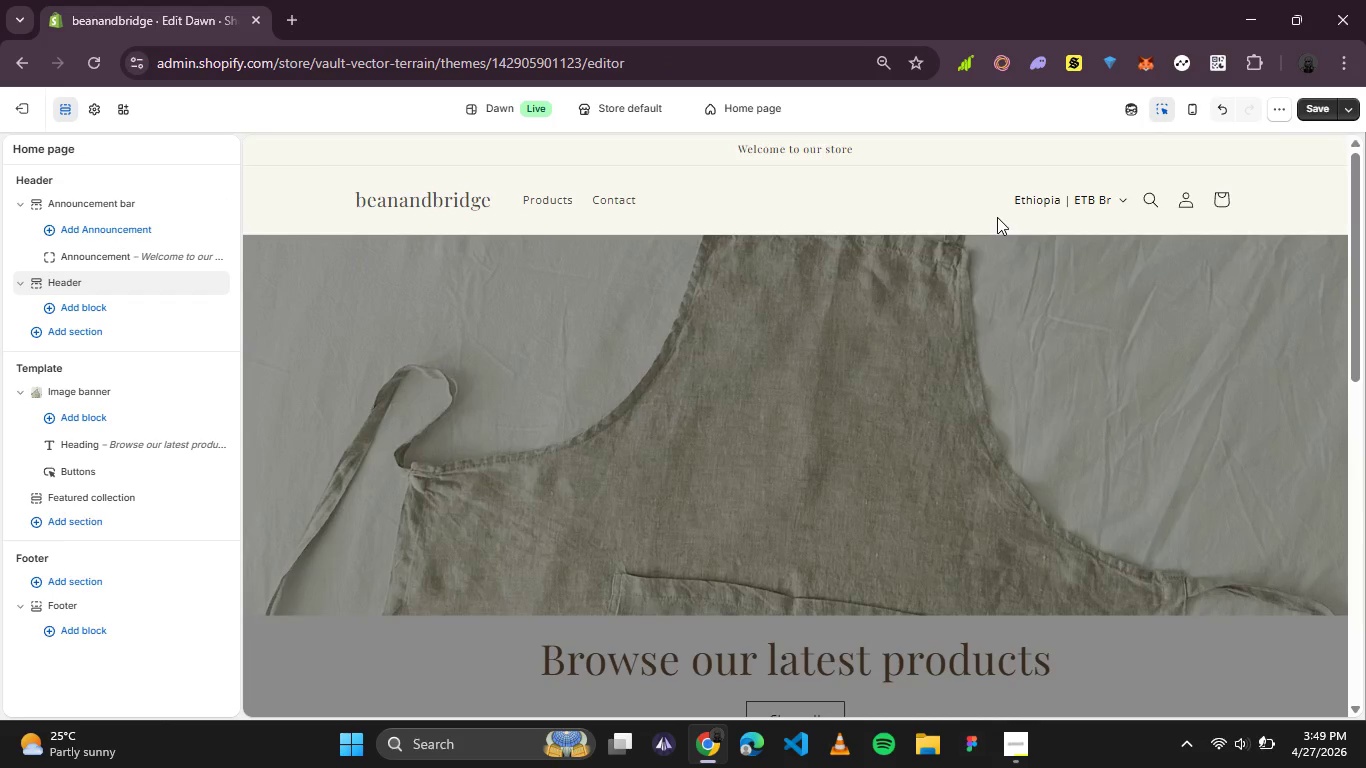 
wait(5.3)
 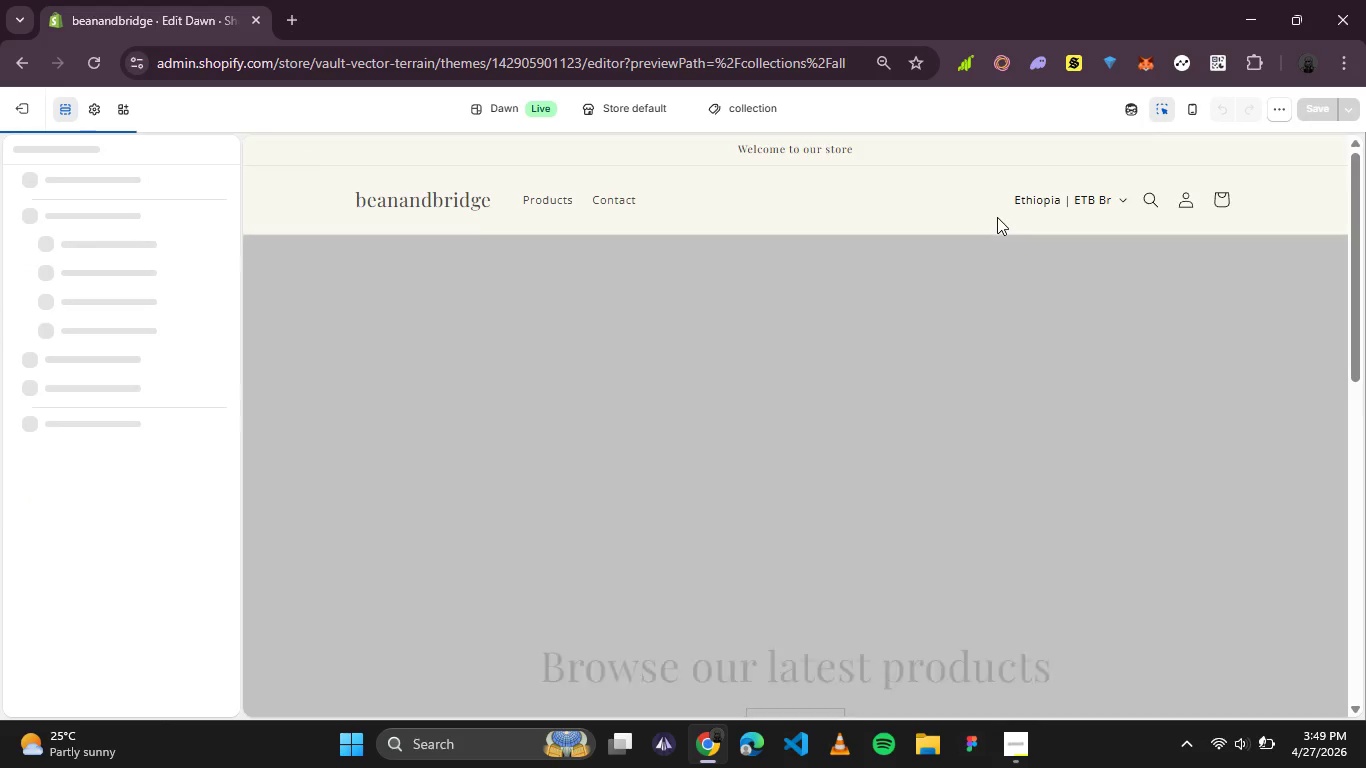 
scroll: coordinate [997, 217], scroll_direction: down, amount: 1.0
 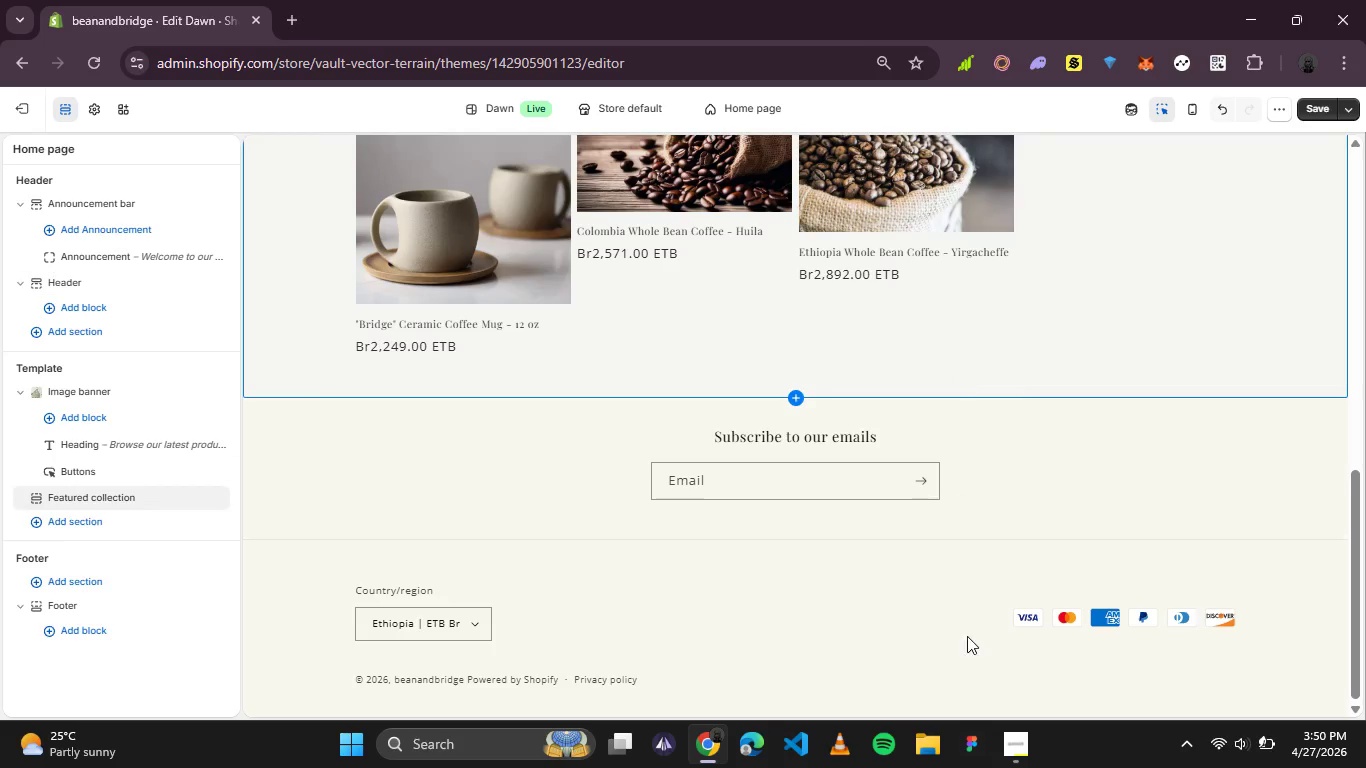 
right_click([936, 748])
 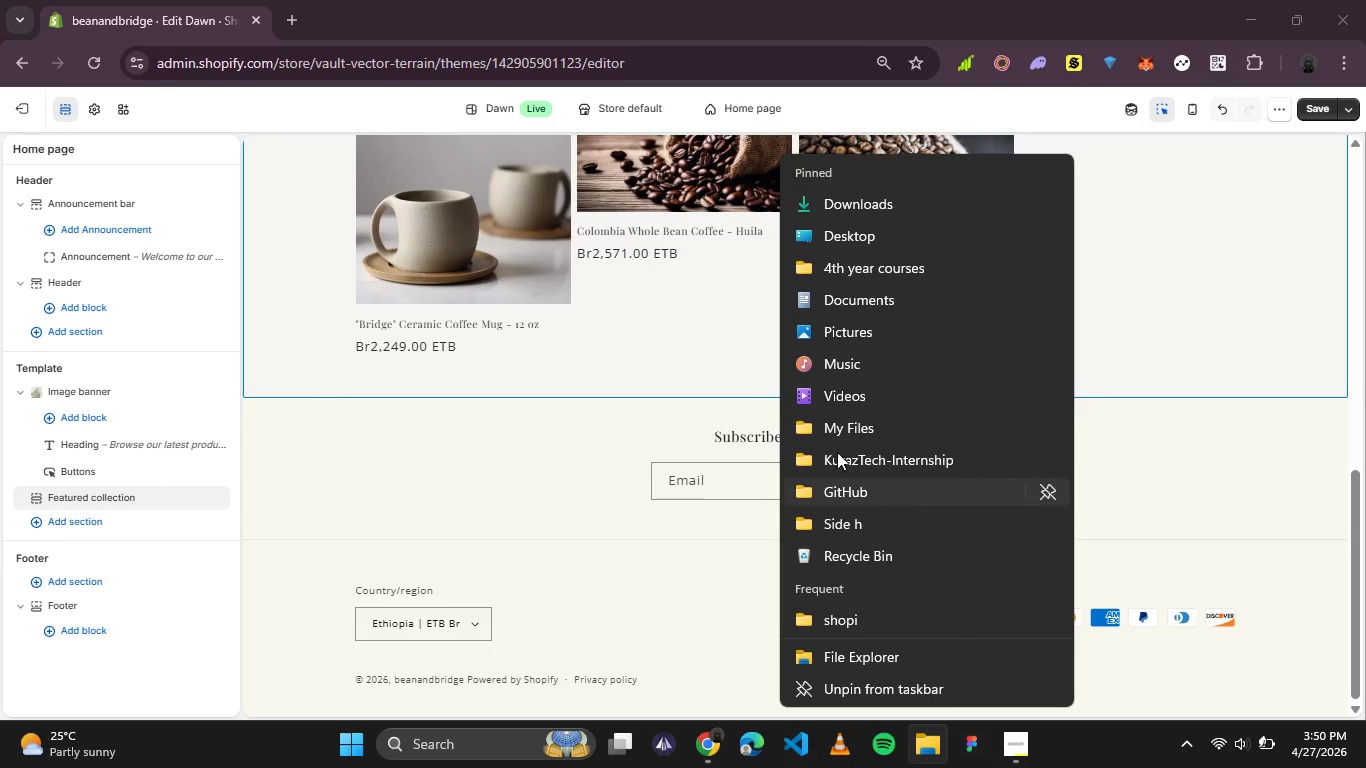 
left_click([838, 319])
 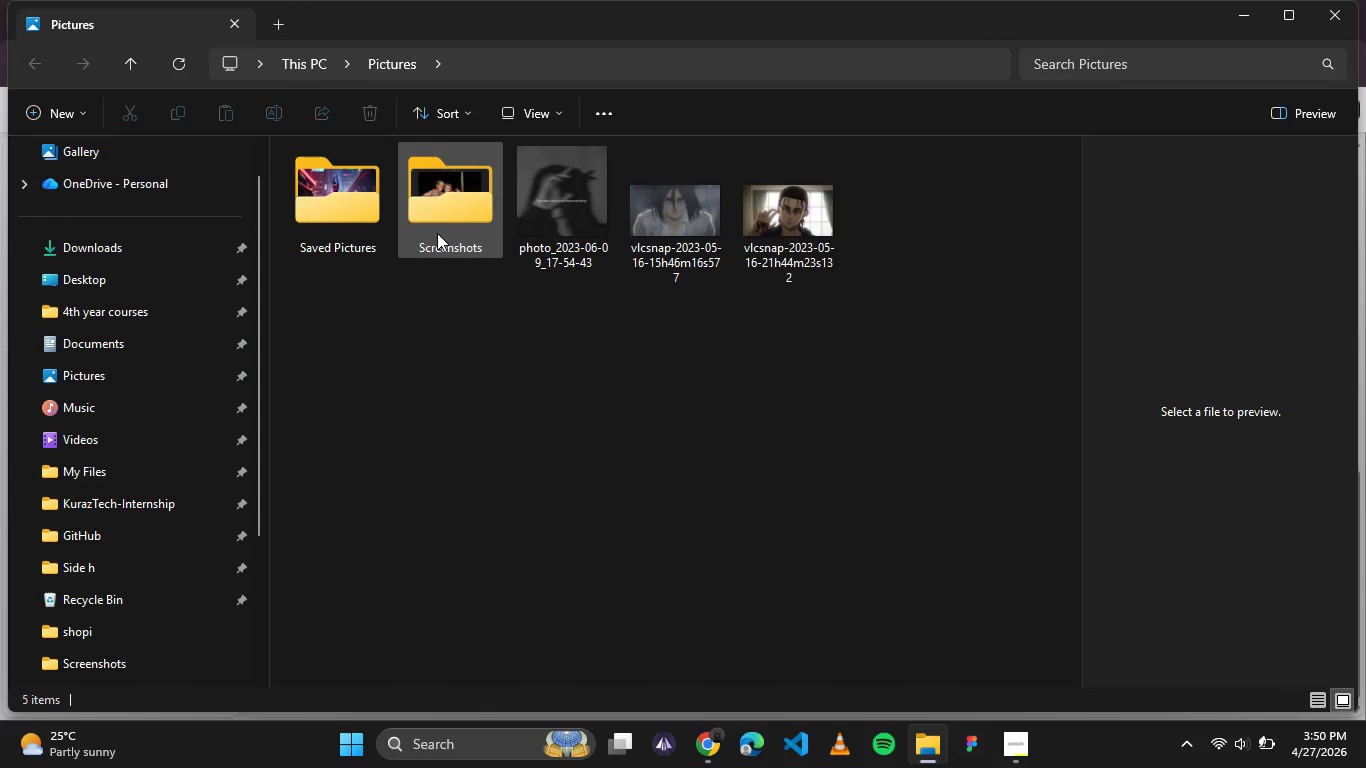 
double_click([424, 188])
 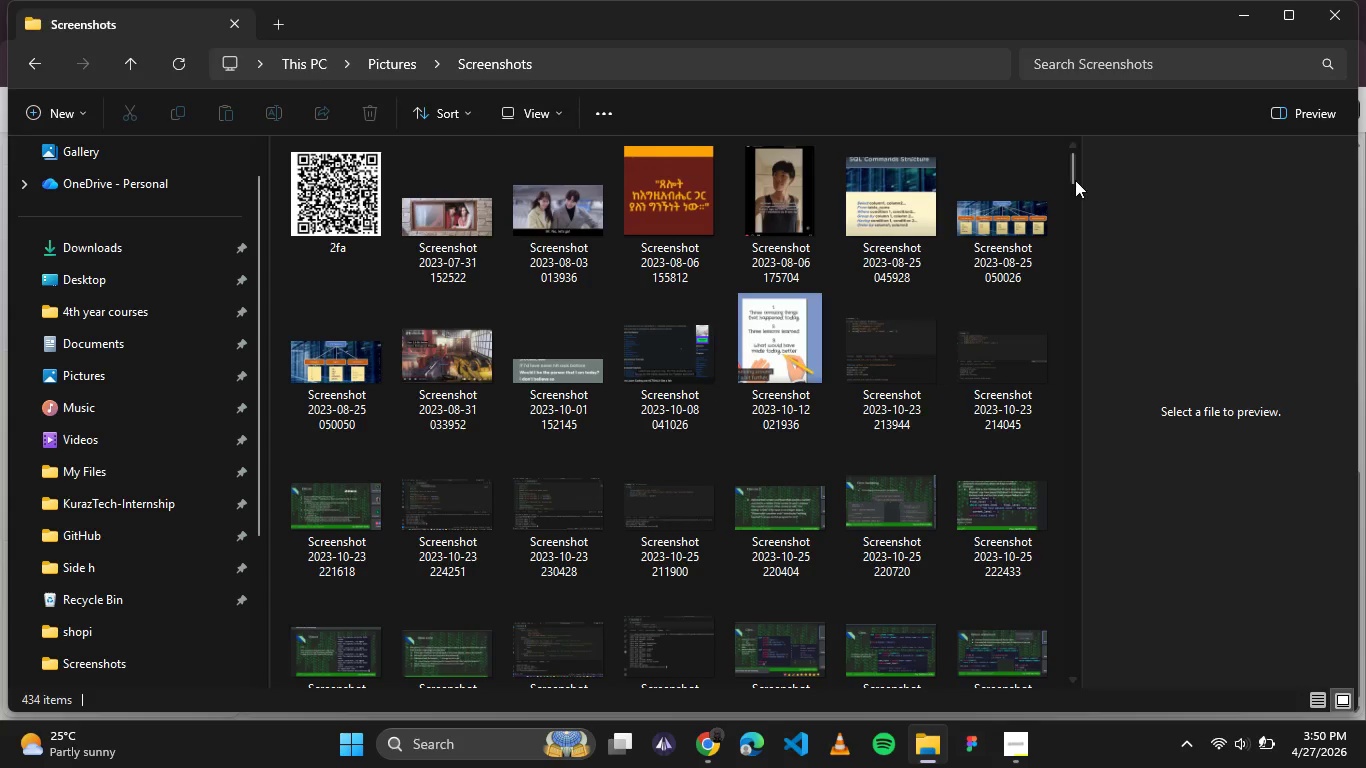 
left_click_drag(start_coordinate=[1074, 178], to_coordinate=[1074, 700])
 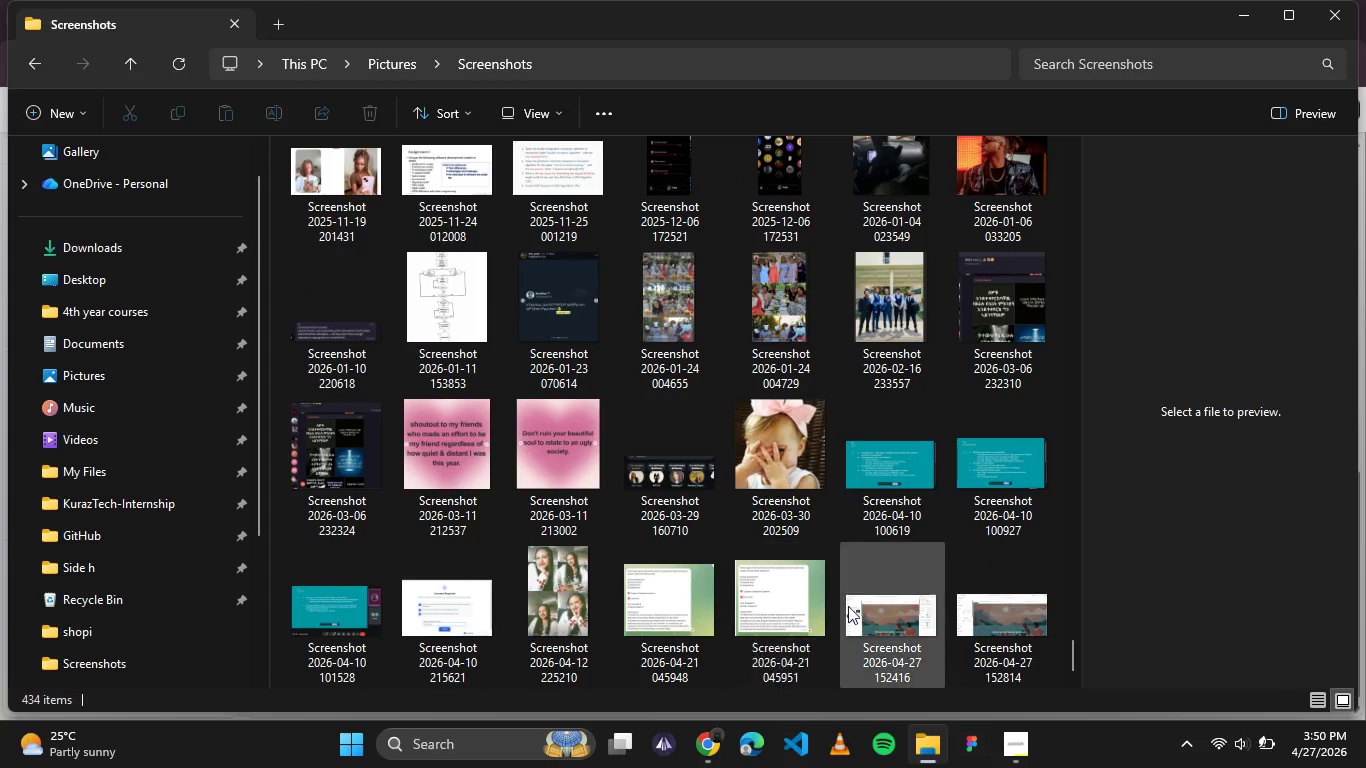 
double_click([864, 609])
 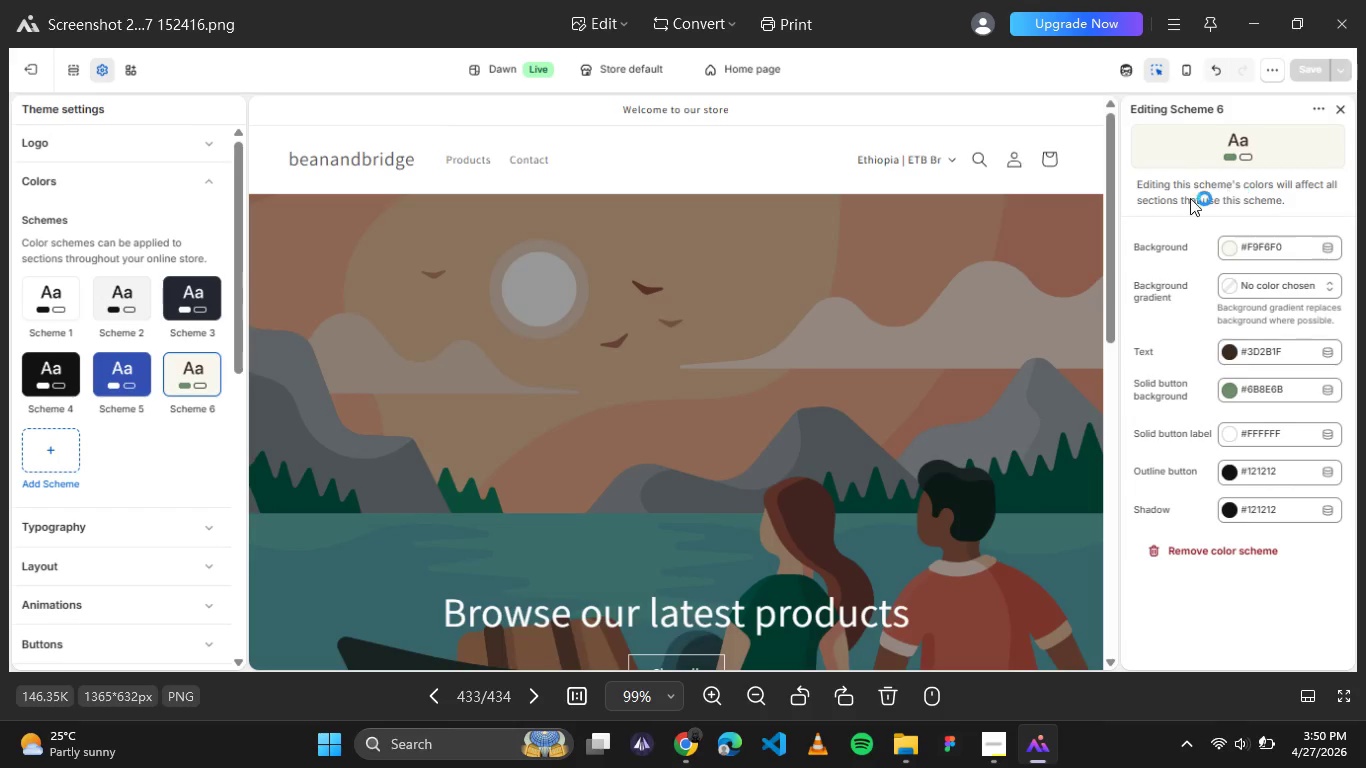 
wait(9.84)
 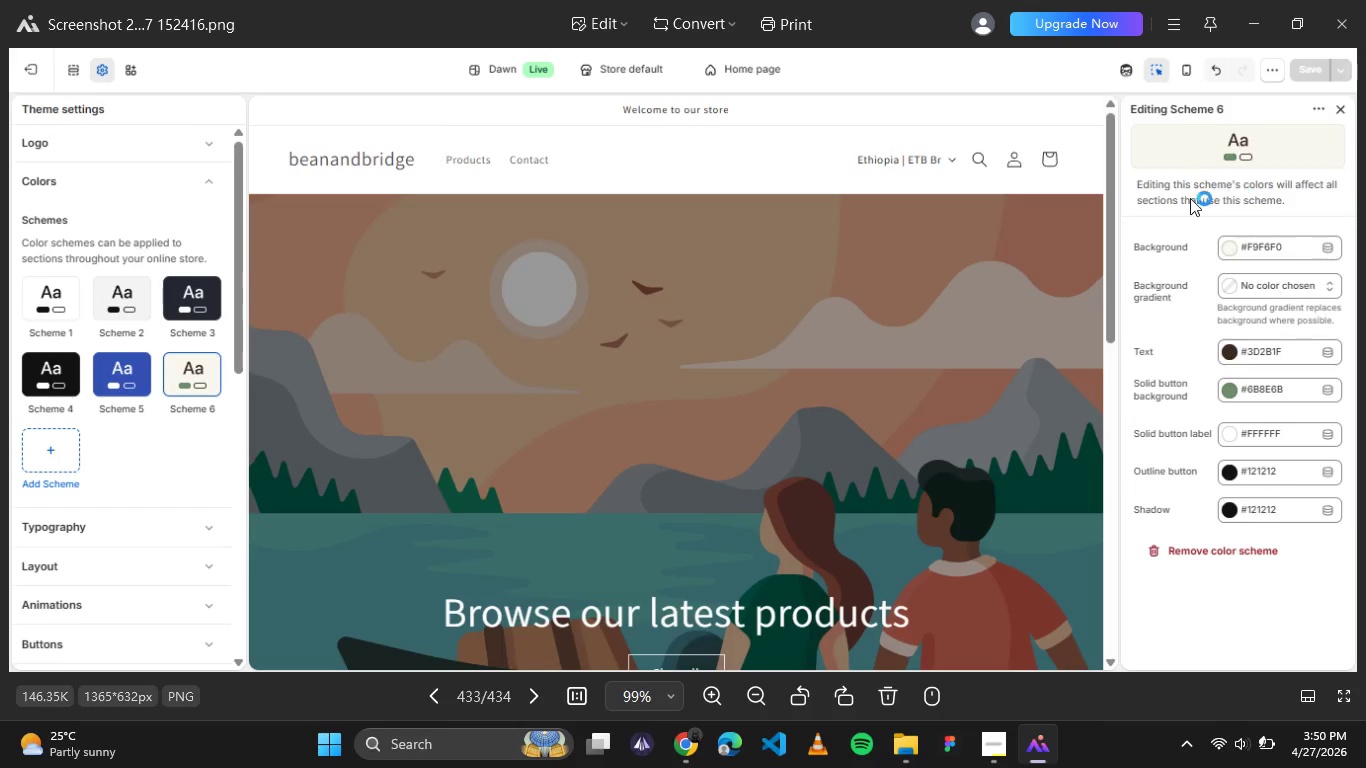 
left_click_drag(start_coordinate=[1325, 23], to_coordinate=[902, 672])
 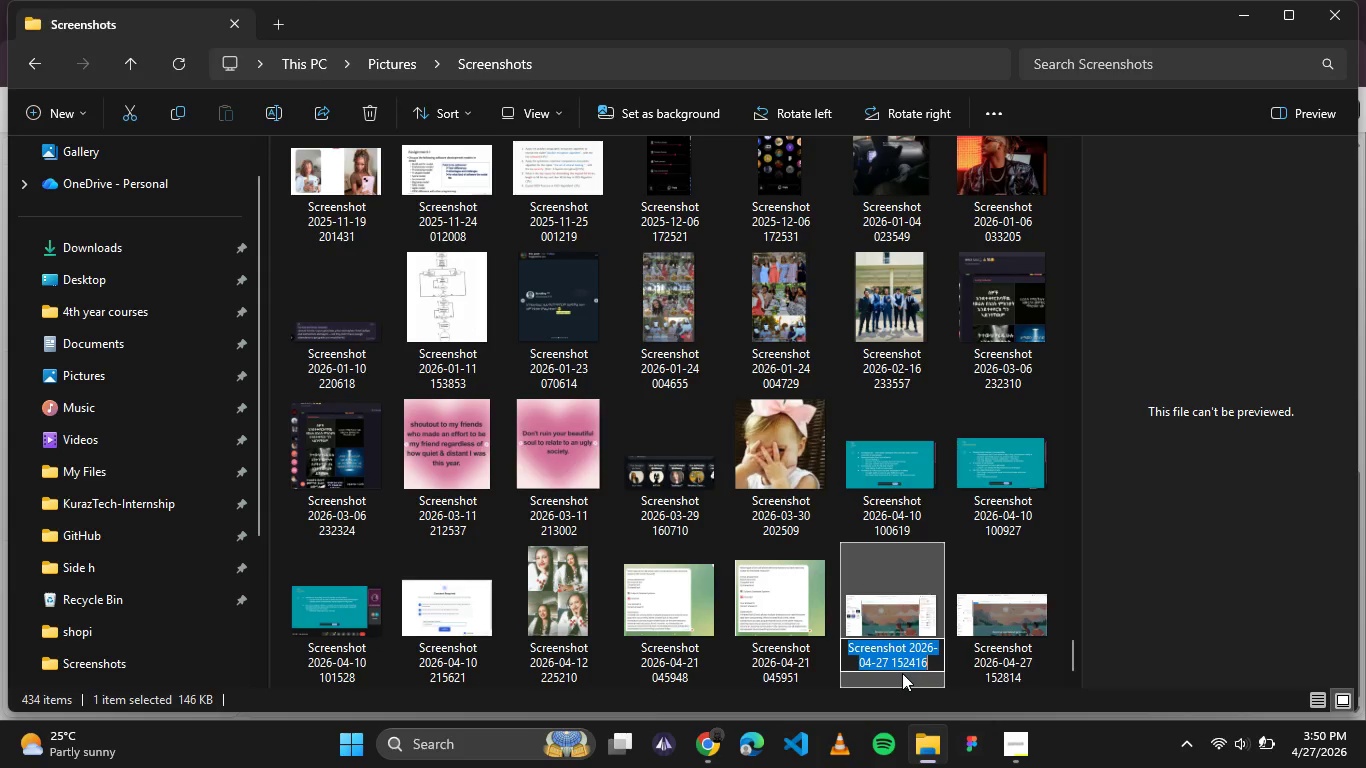 
left_click([902, 672])
 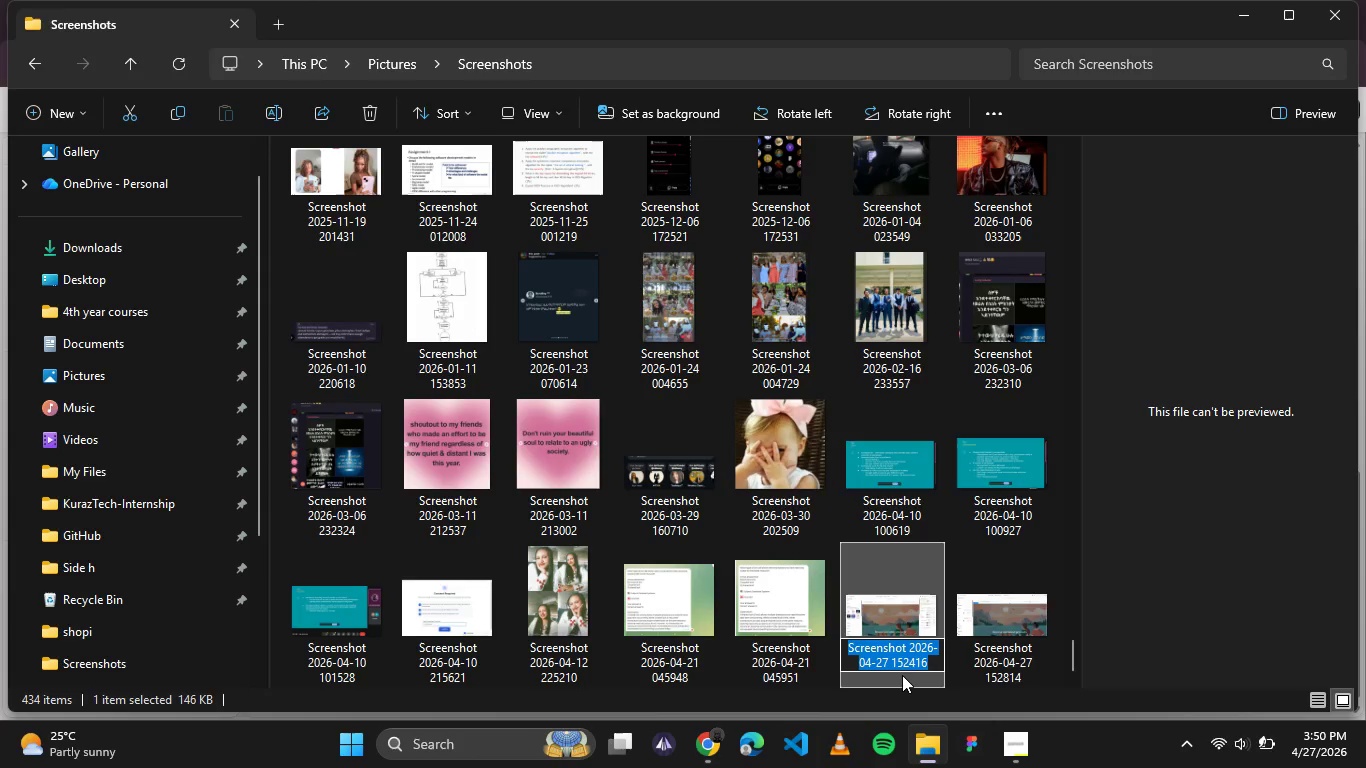 
type(THEME_SETTINGS_COL)
 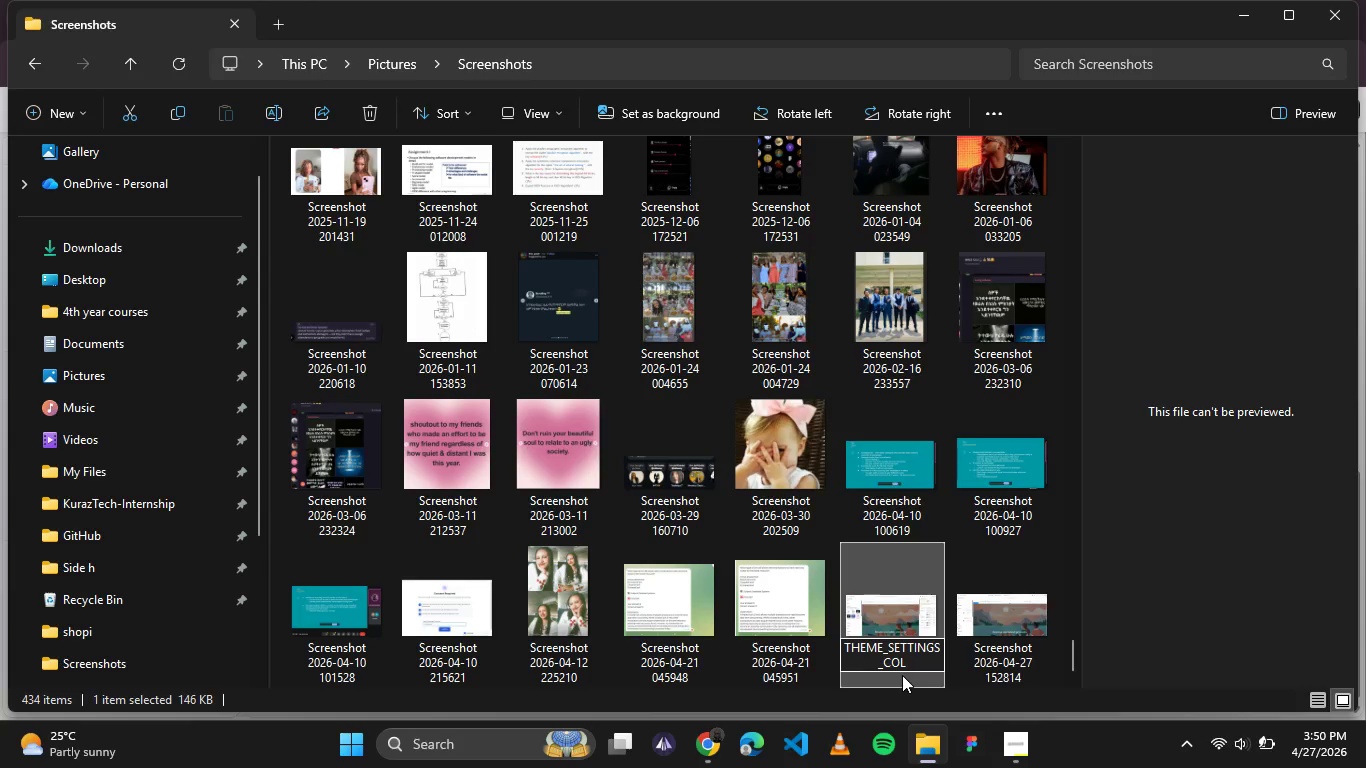 
key(Control+A)
 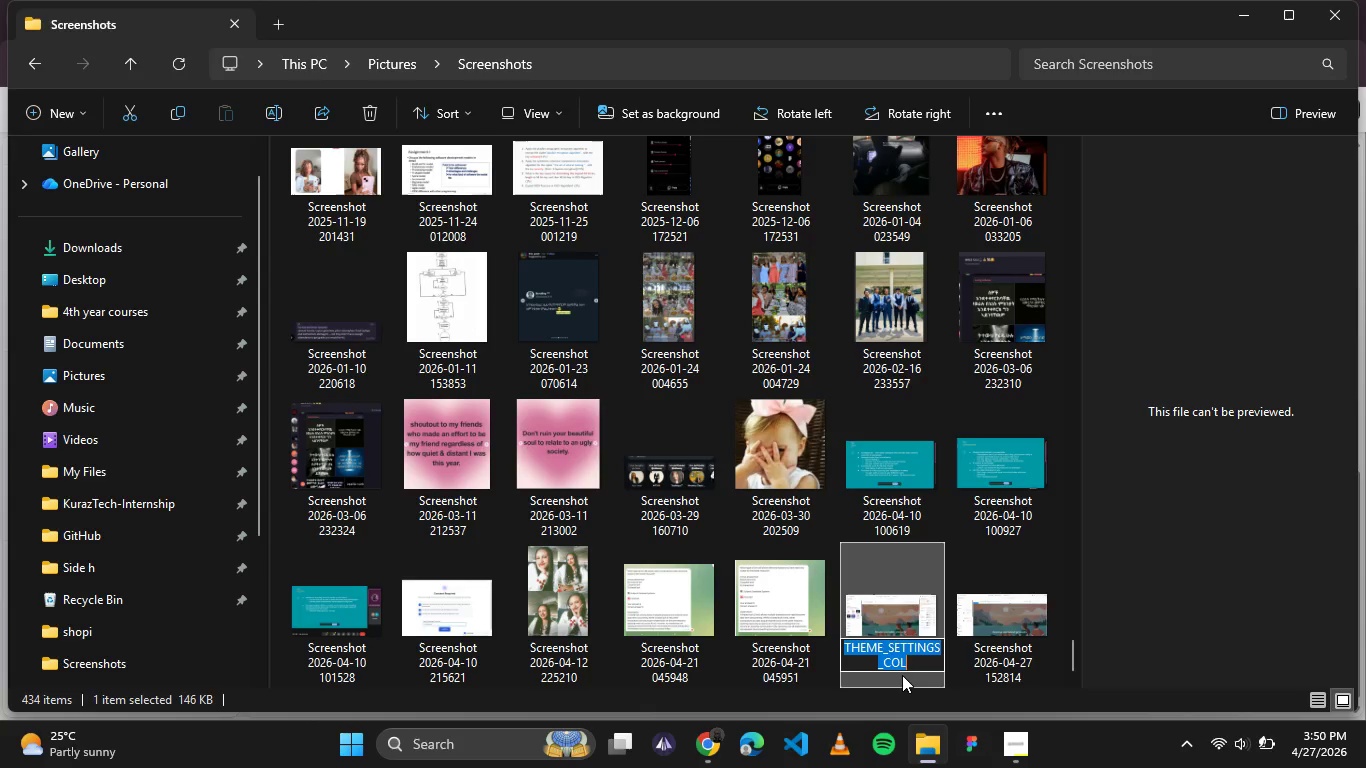 
type(theme_settings_color)
 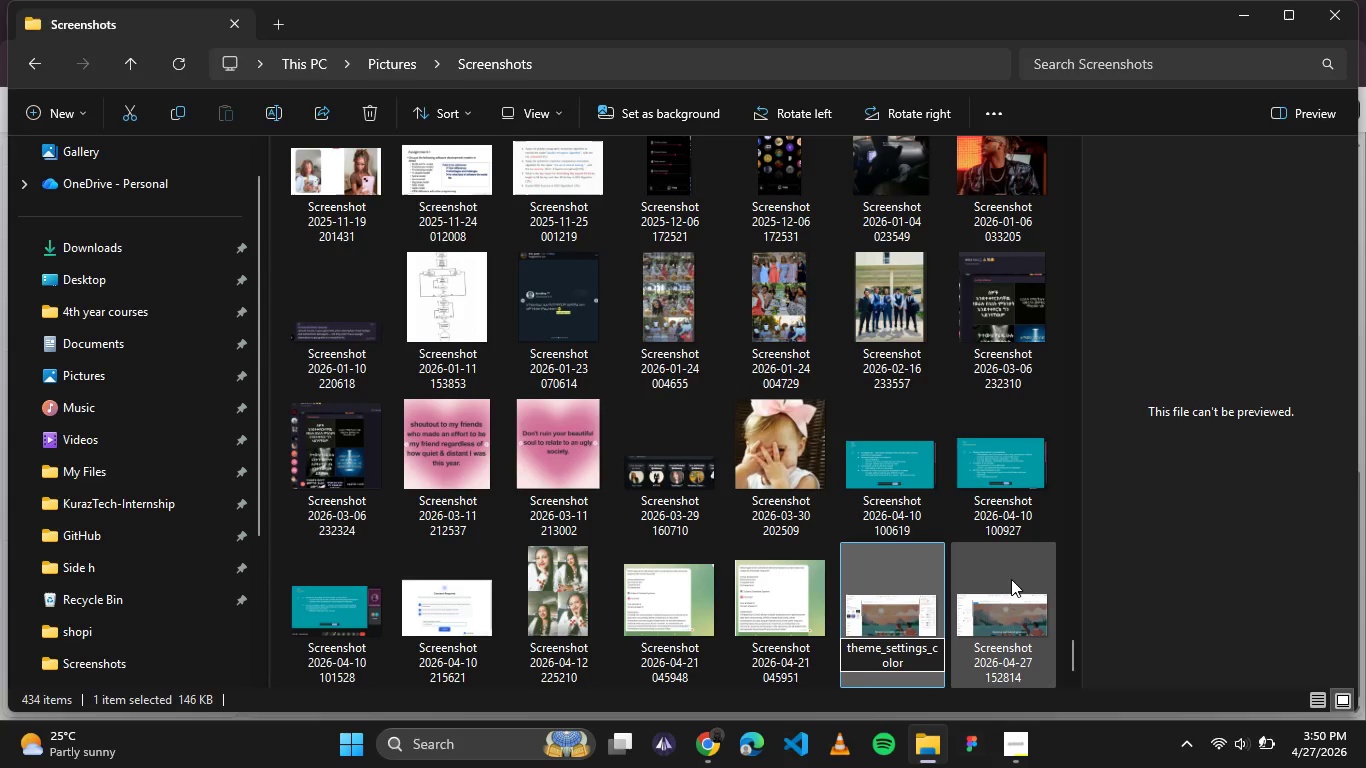 
left_click([998, 609])
 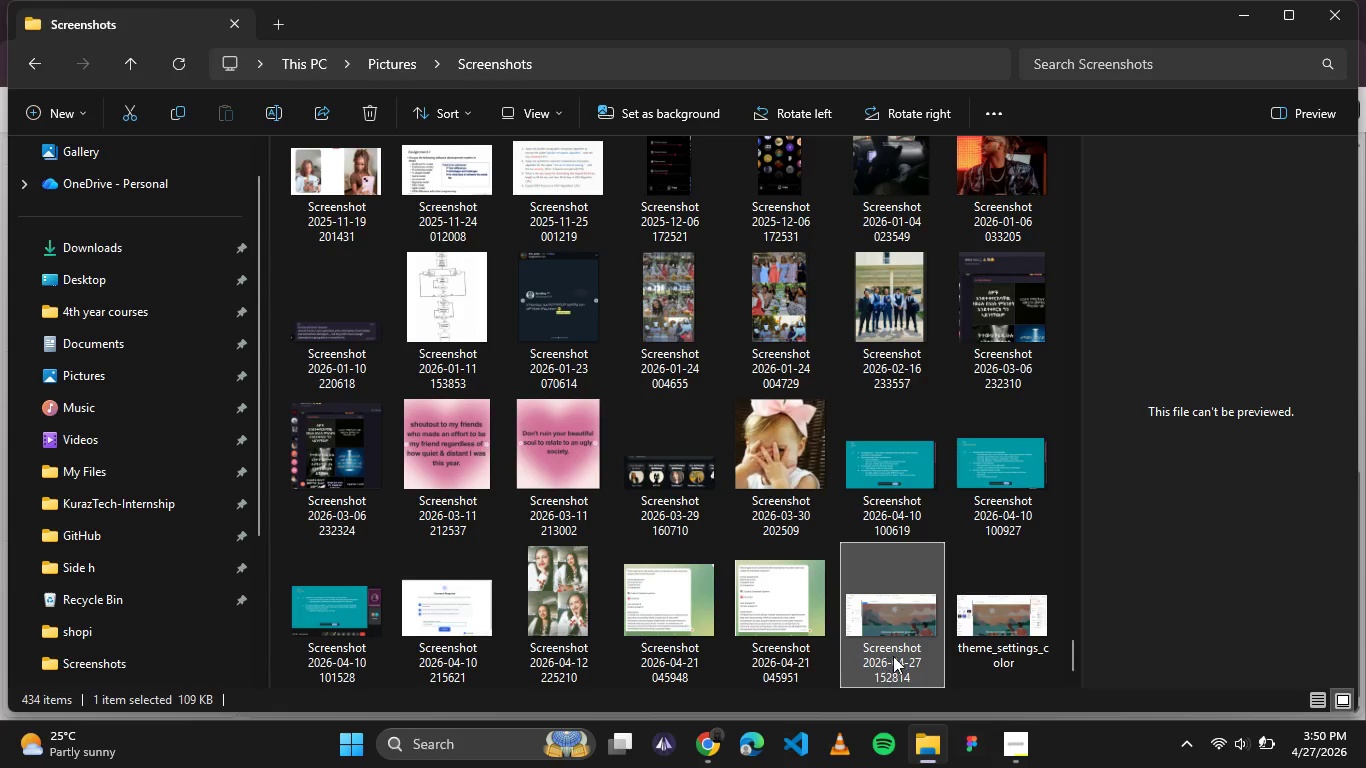 
double_click([903, 632])
 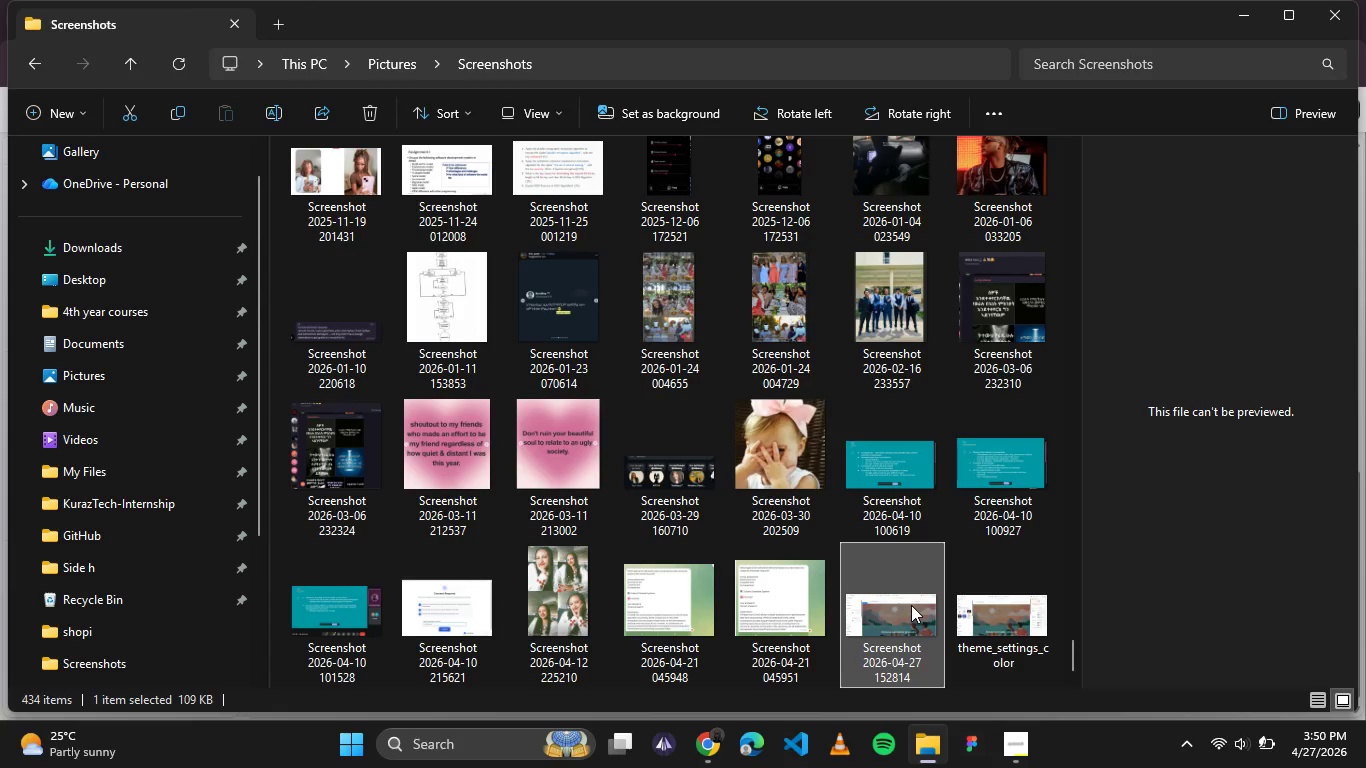 
mouse_move([900, 578])
 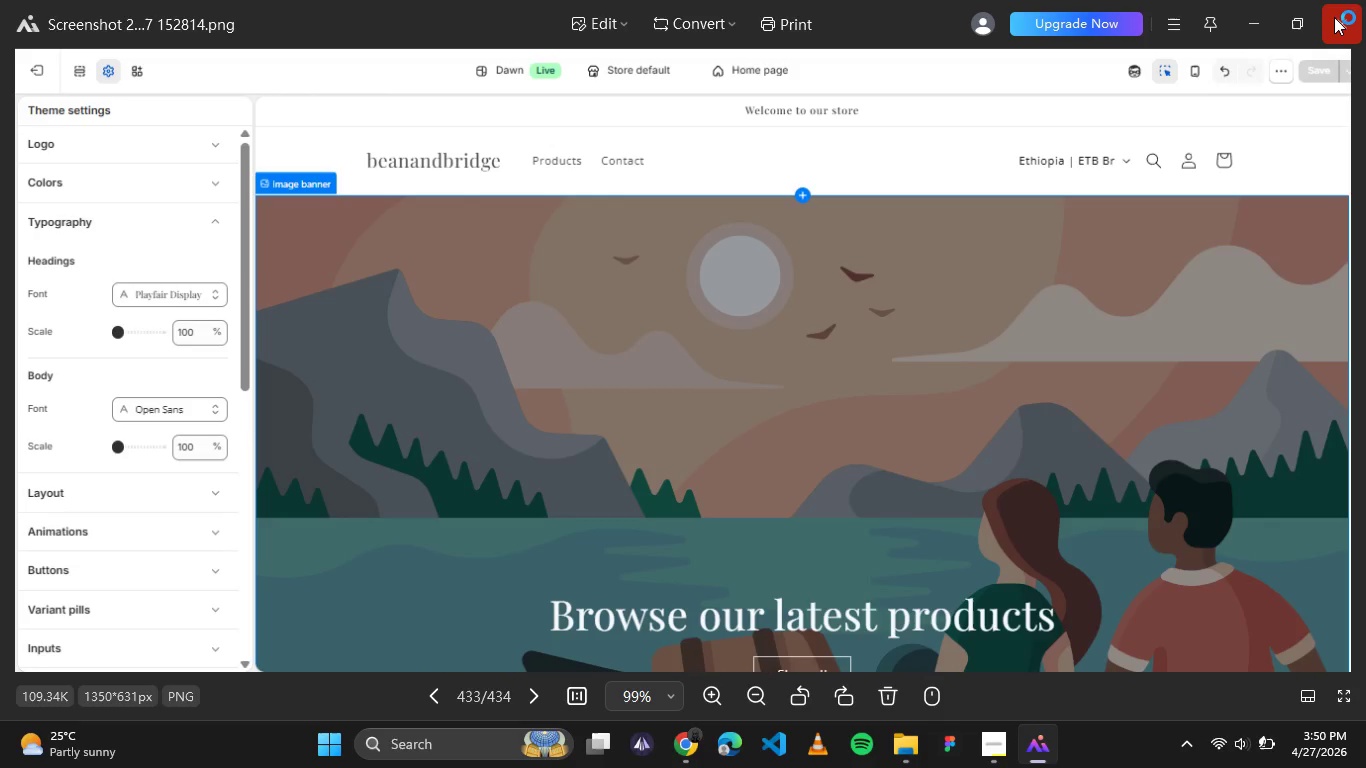 
left_click([1335, 22])
 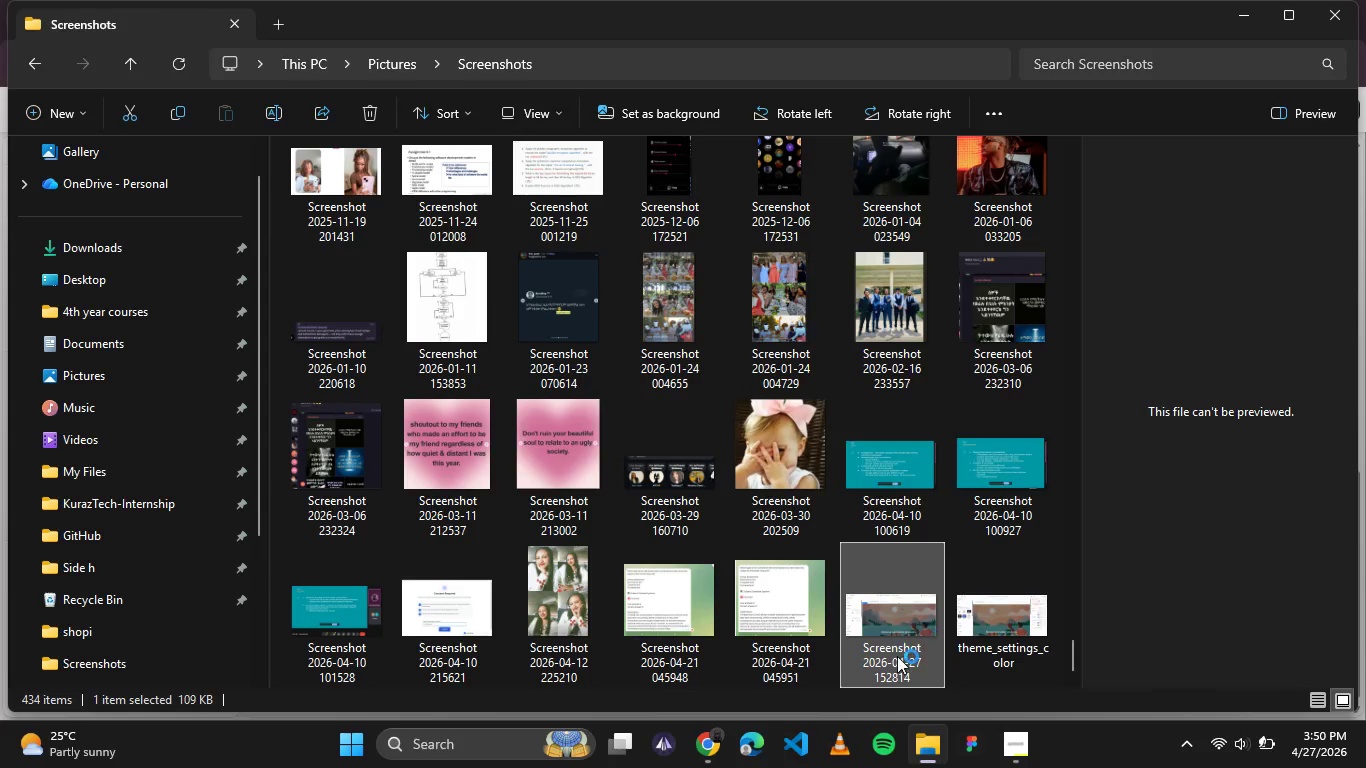 
left_click([895, 656])
 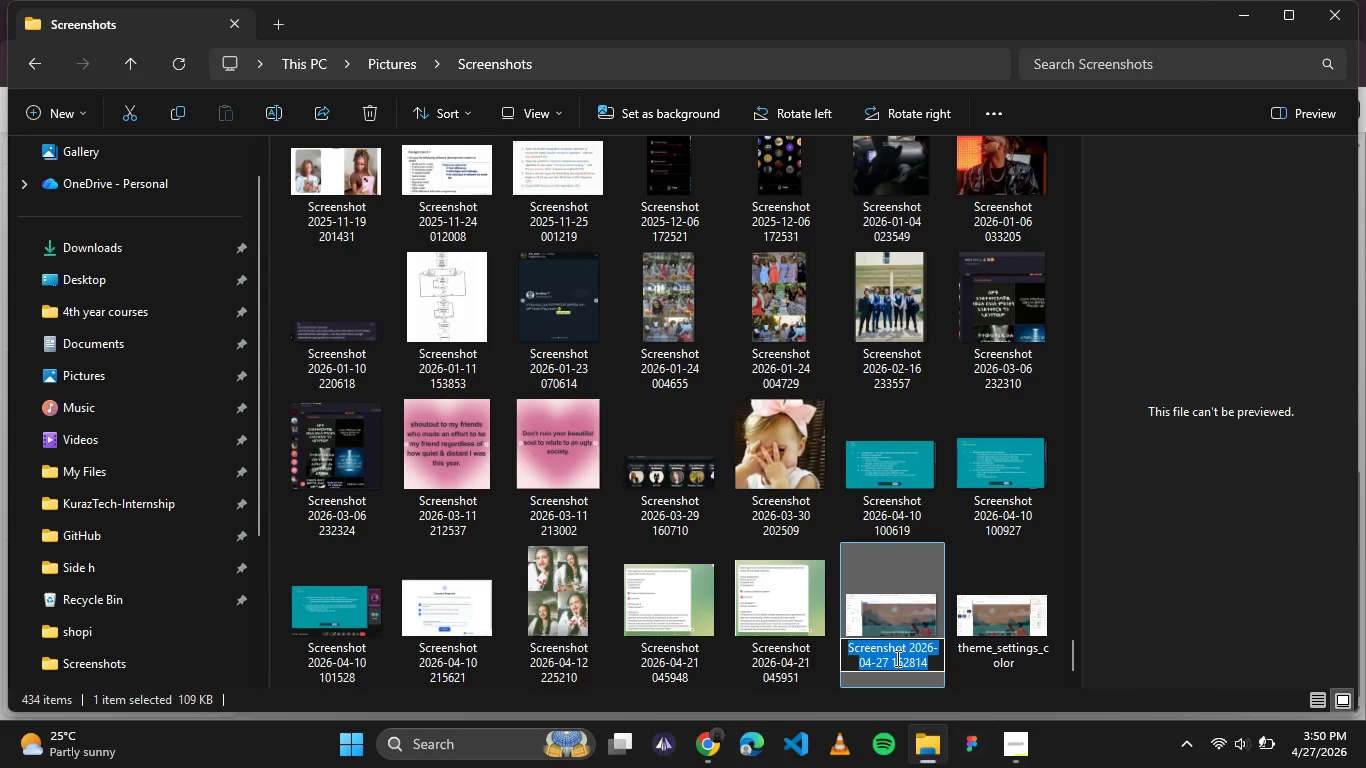 
type(theme_settings_typography)
 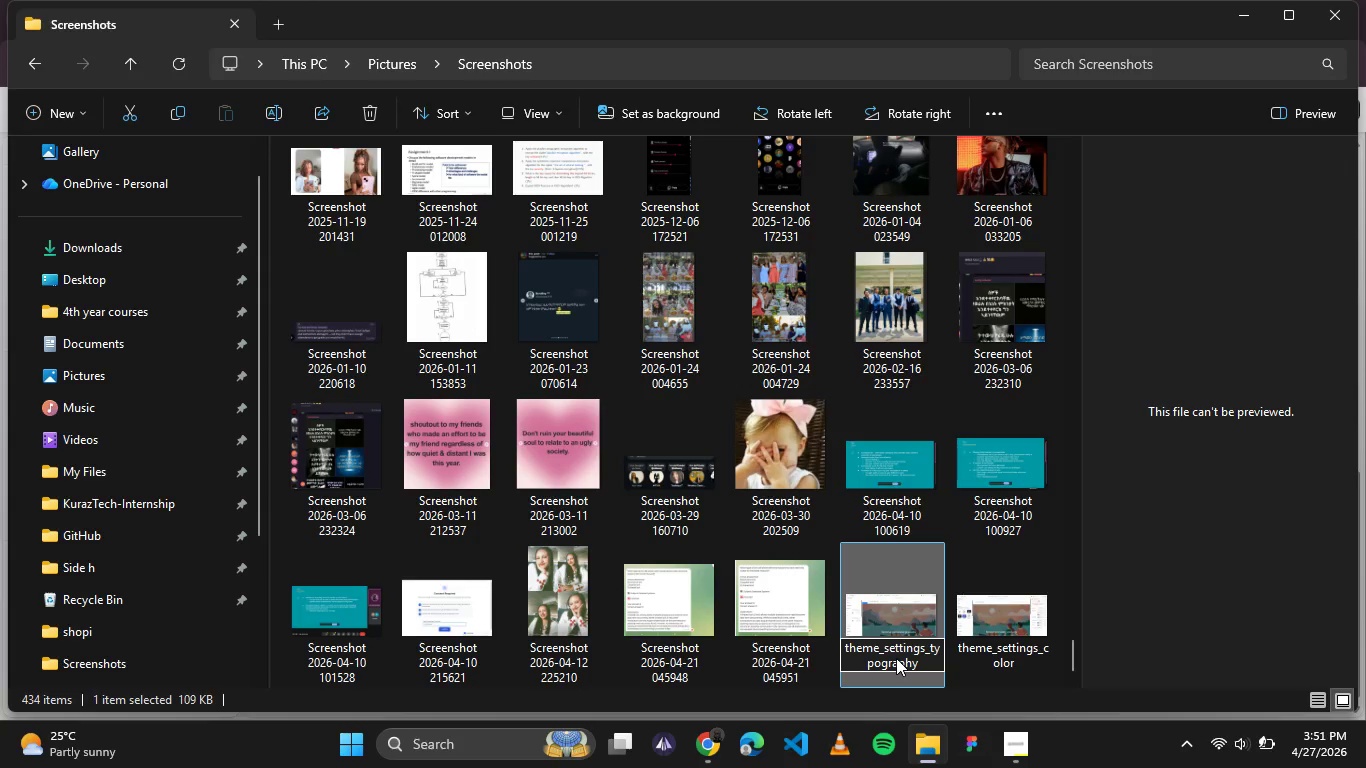 
key(Enter)
 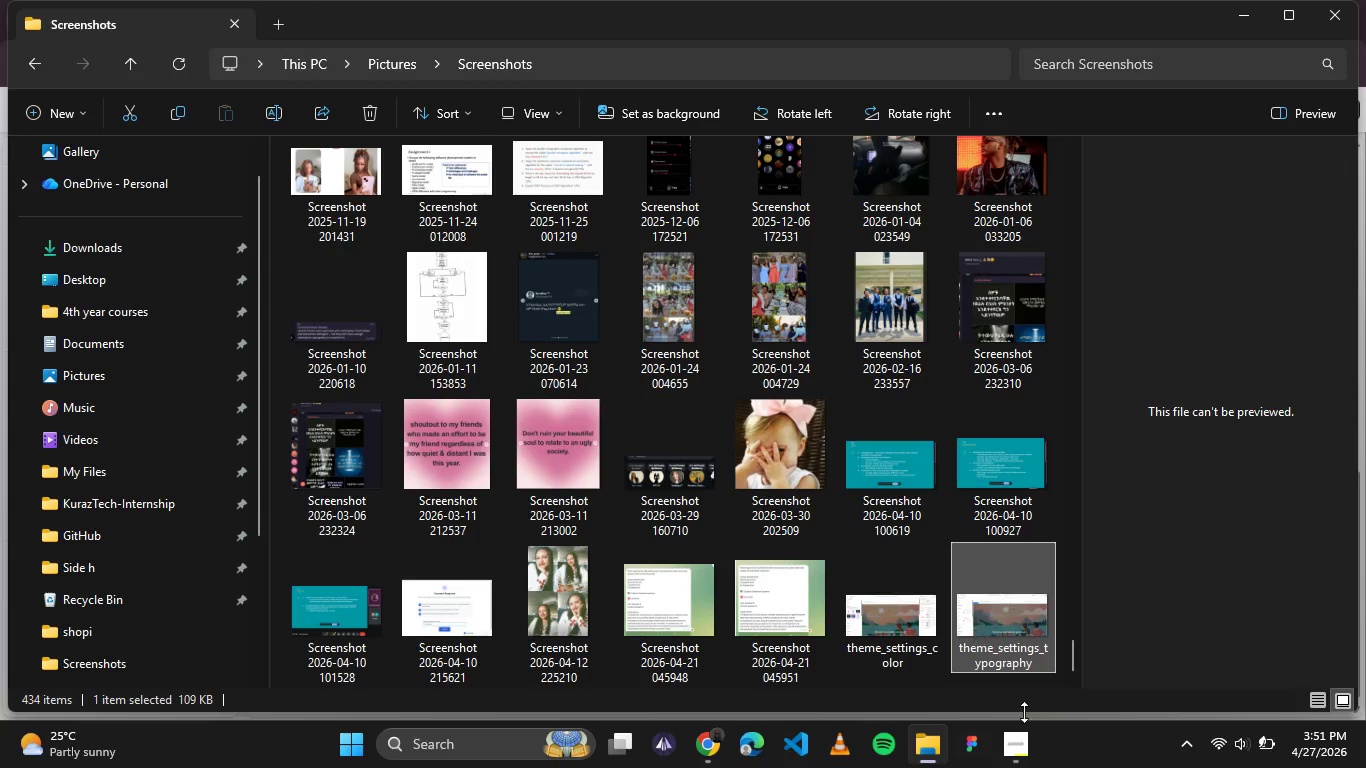 
left_click([1015, 756])
 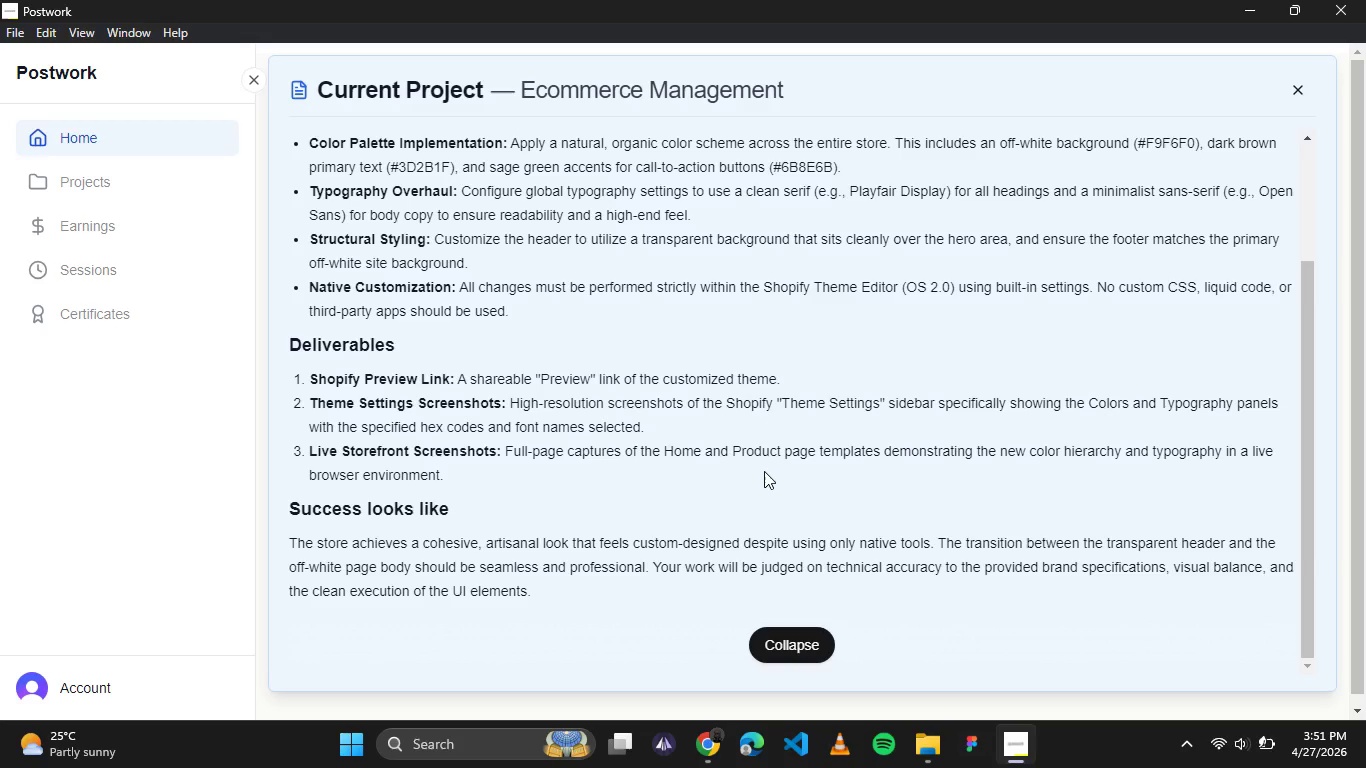 
wait(9.28)
 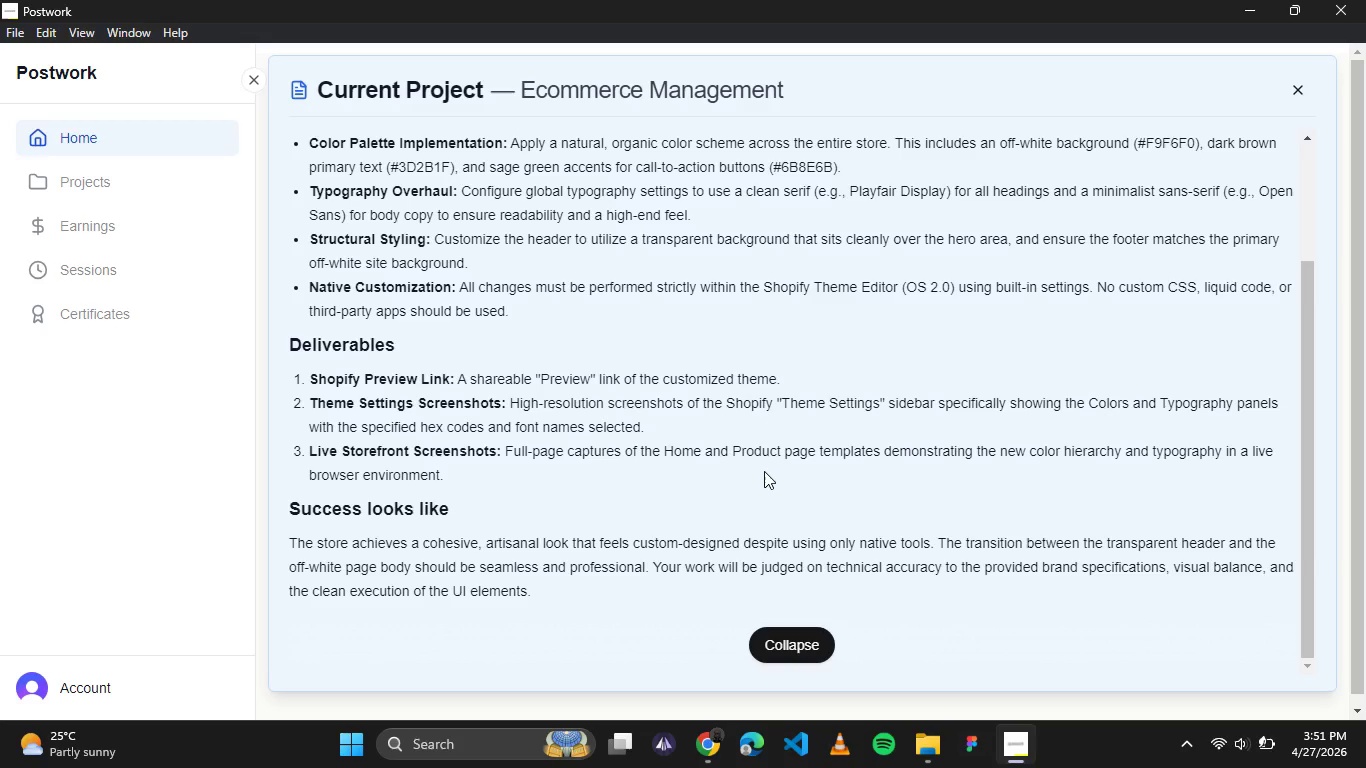 
left_click([35, 115])
 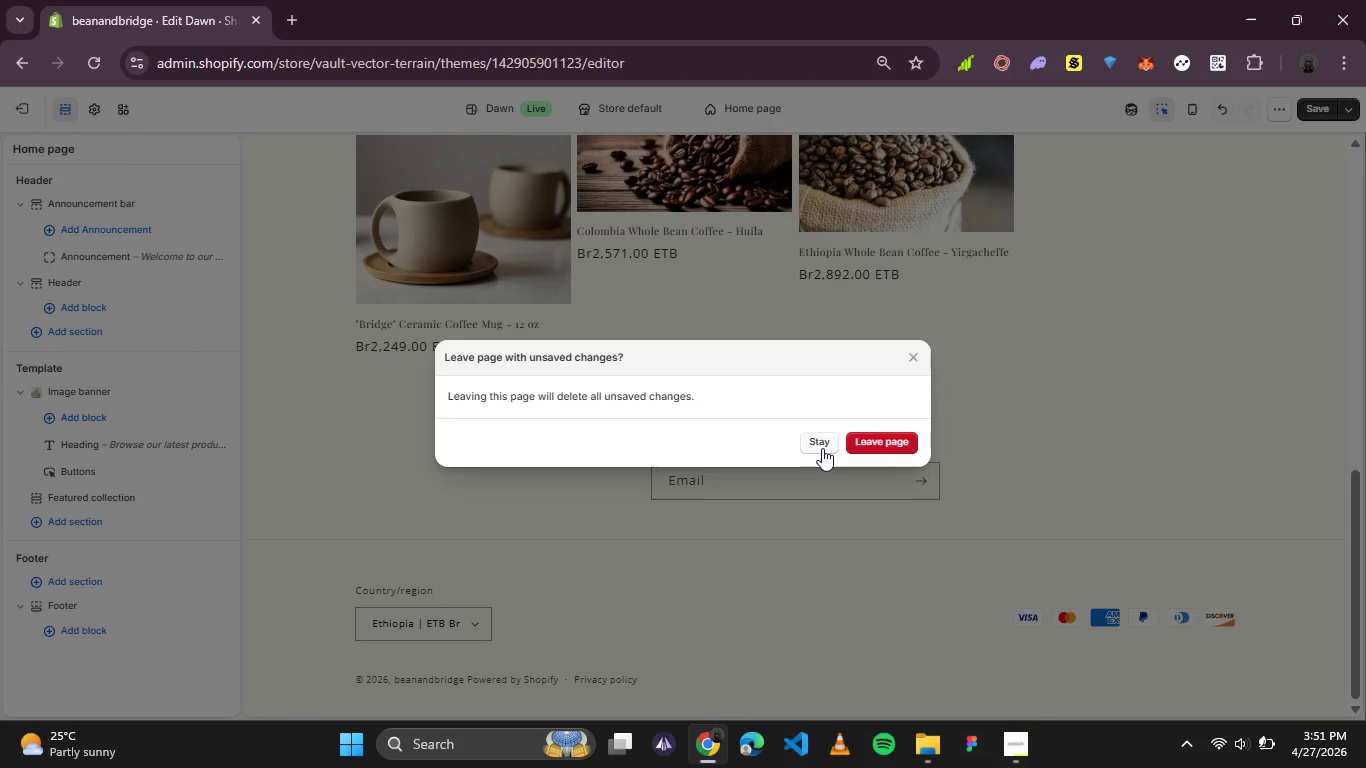 
left_click([818, 442])
 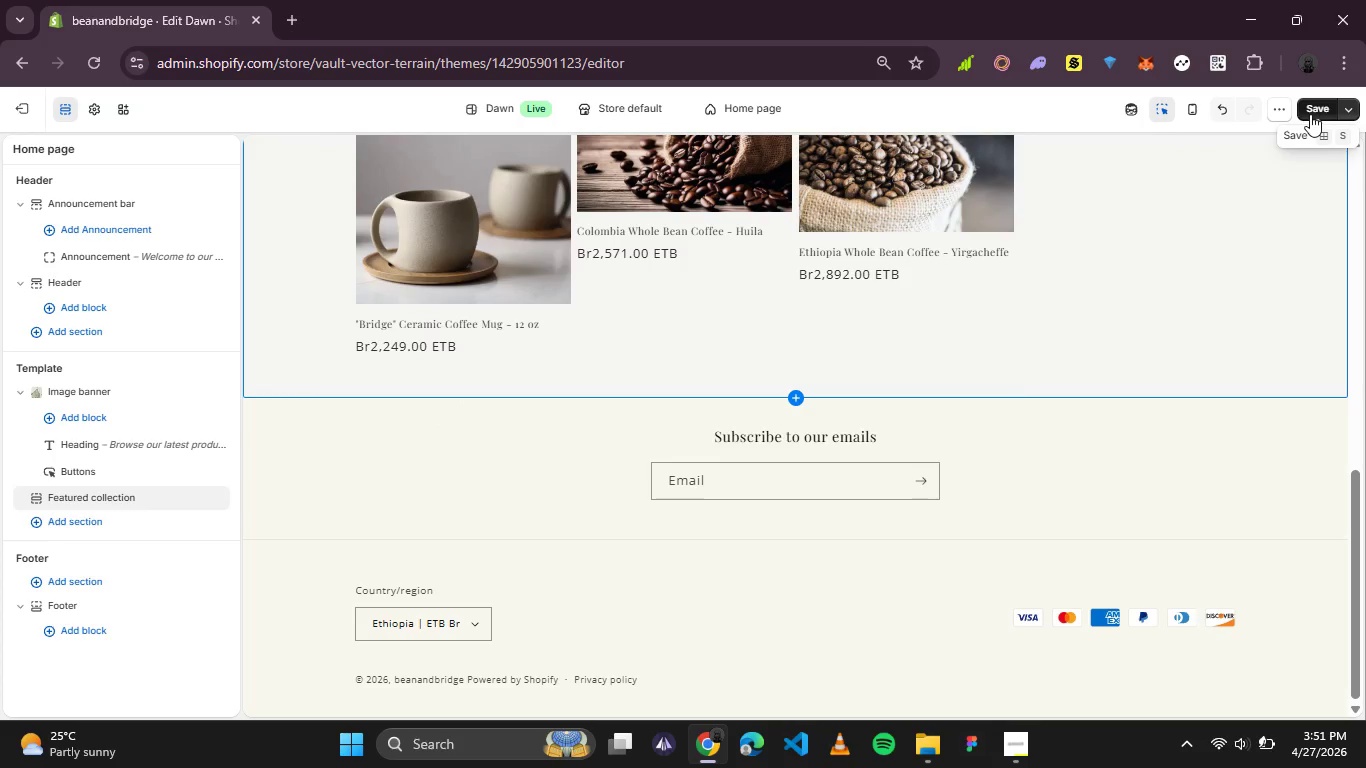 
left_click([1310, 109])
 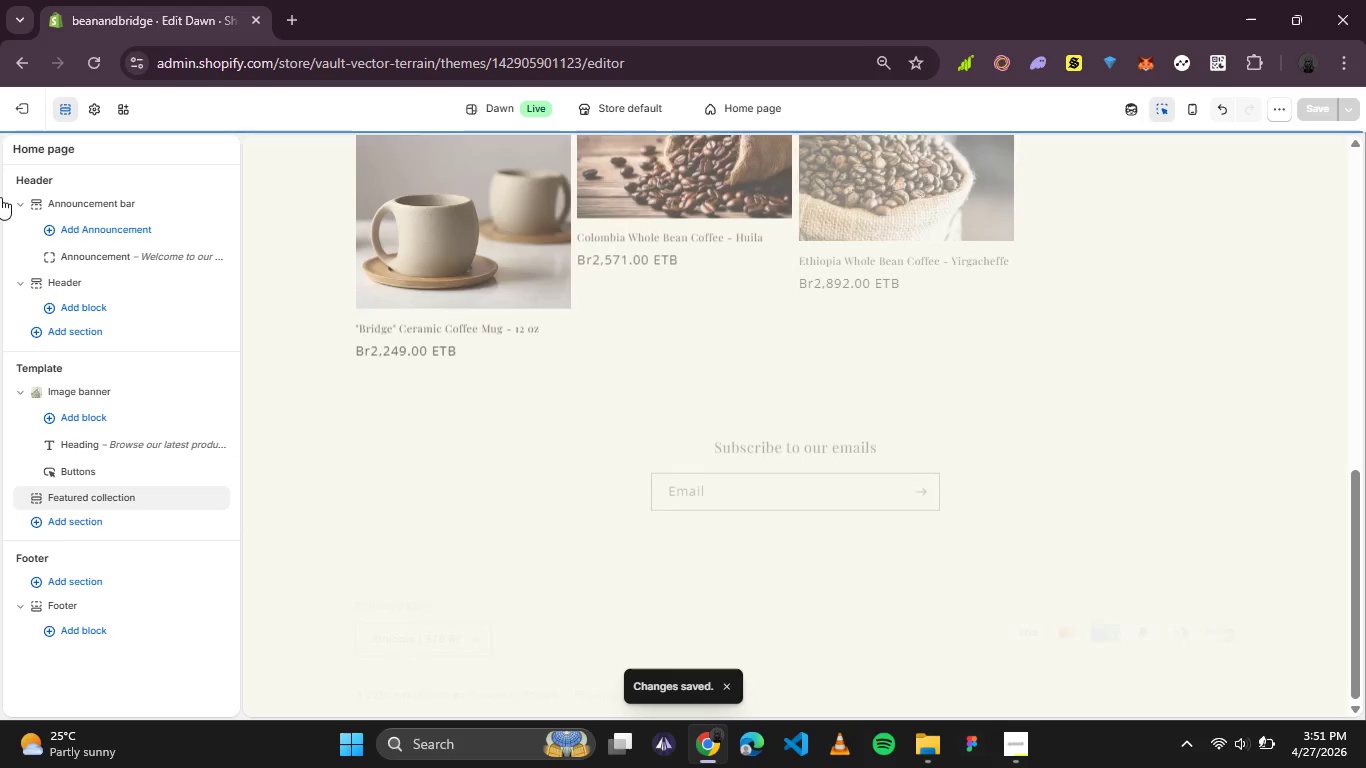 
left_click([29, 102])
 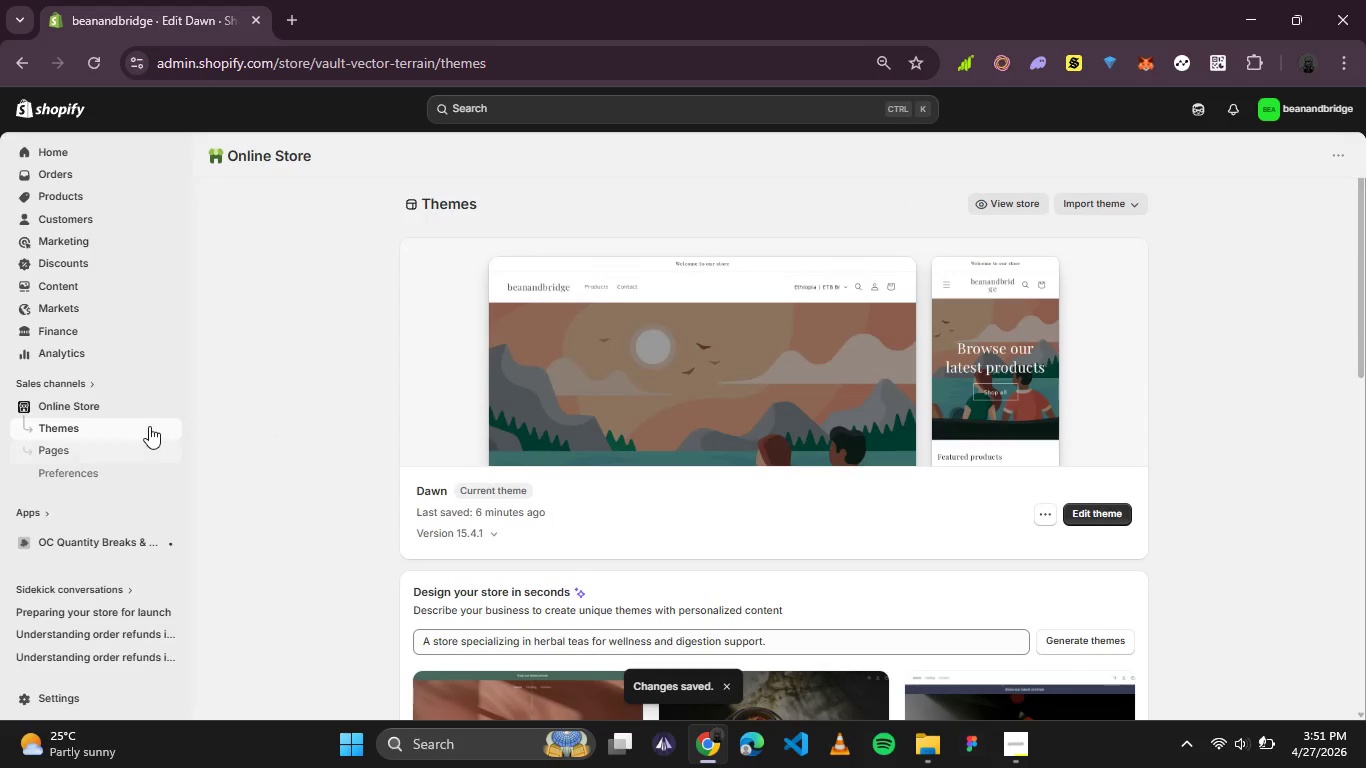 
left_click([166, 405])
 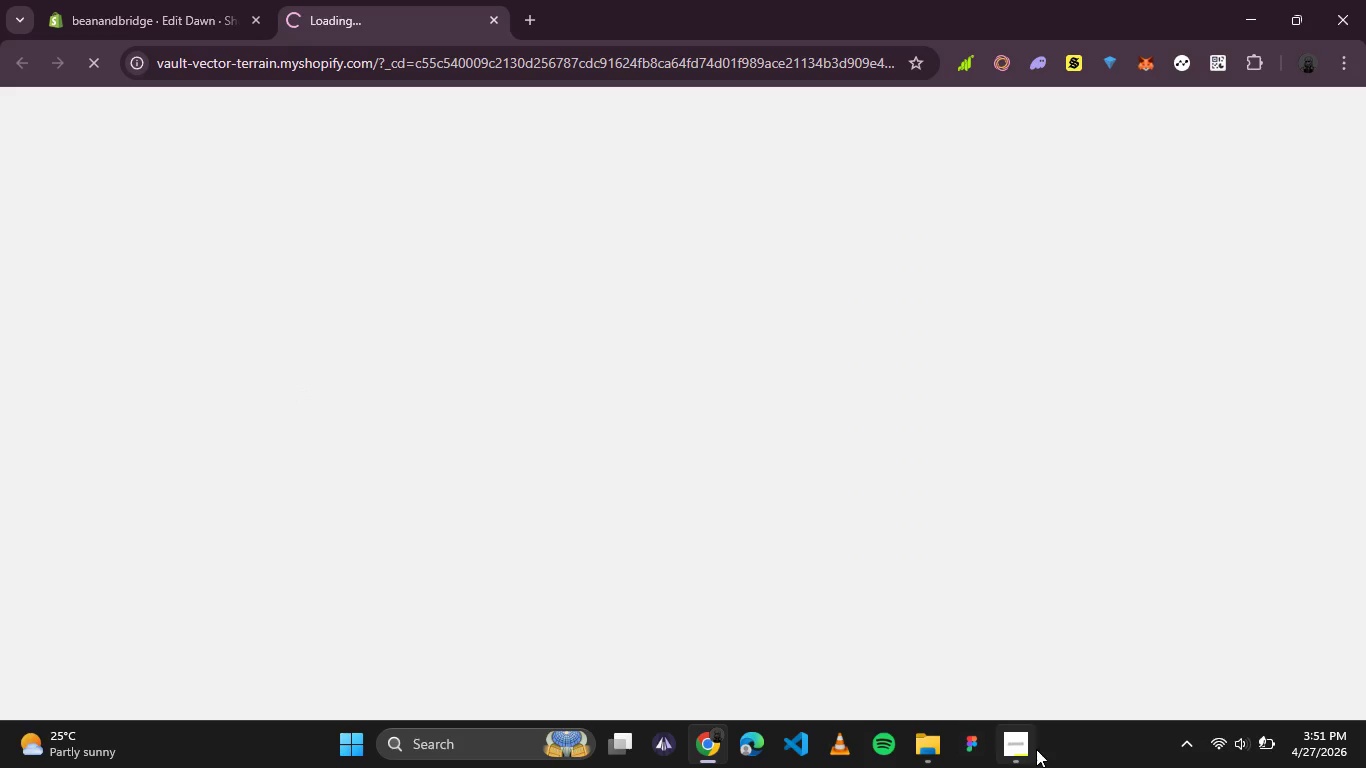 
left_click([1029, 753])